 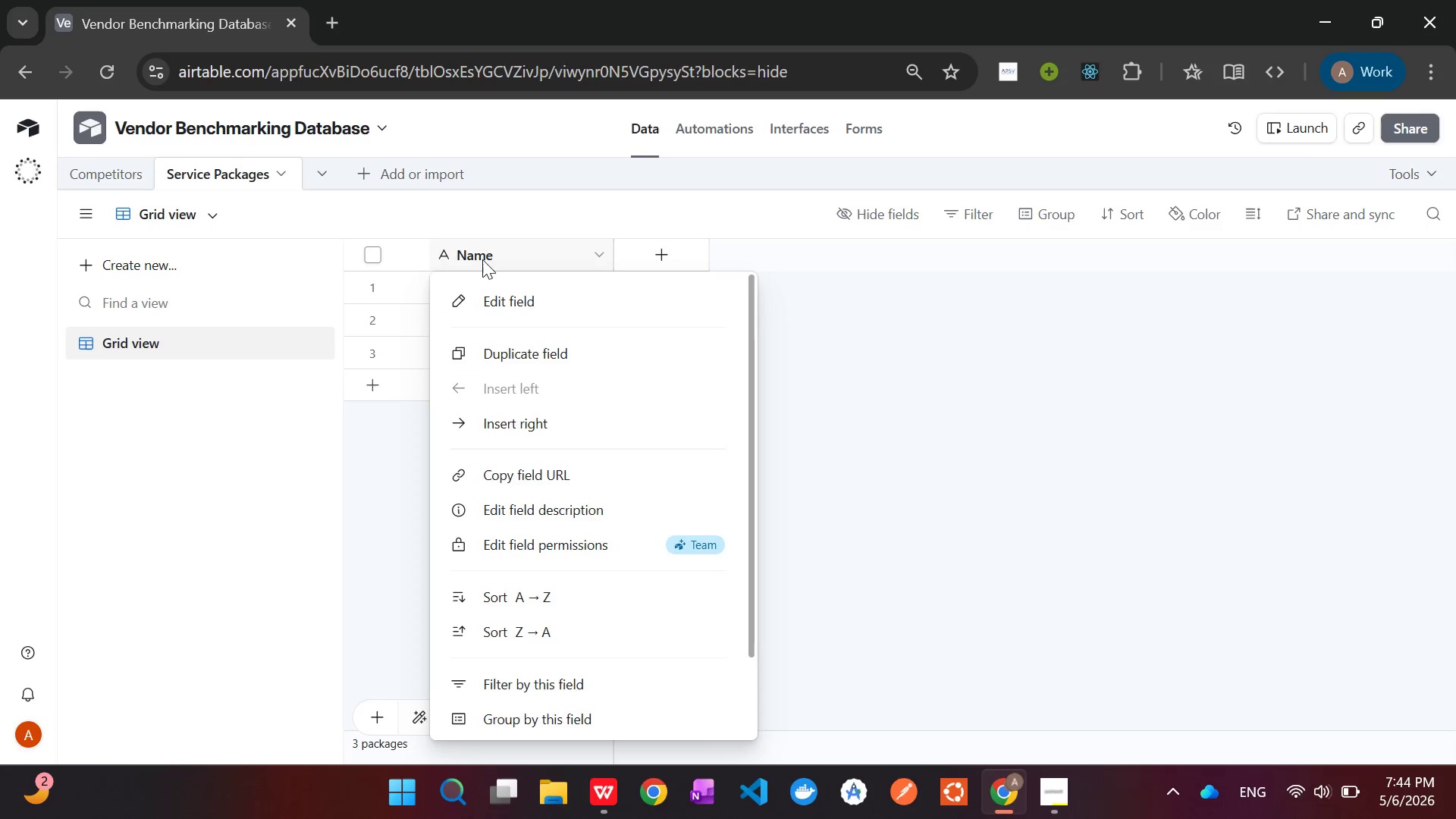 
left_click([494, 300])
 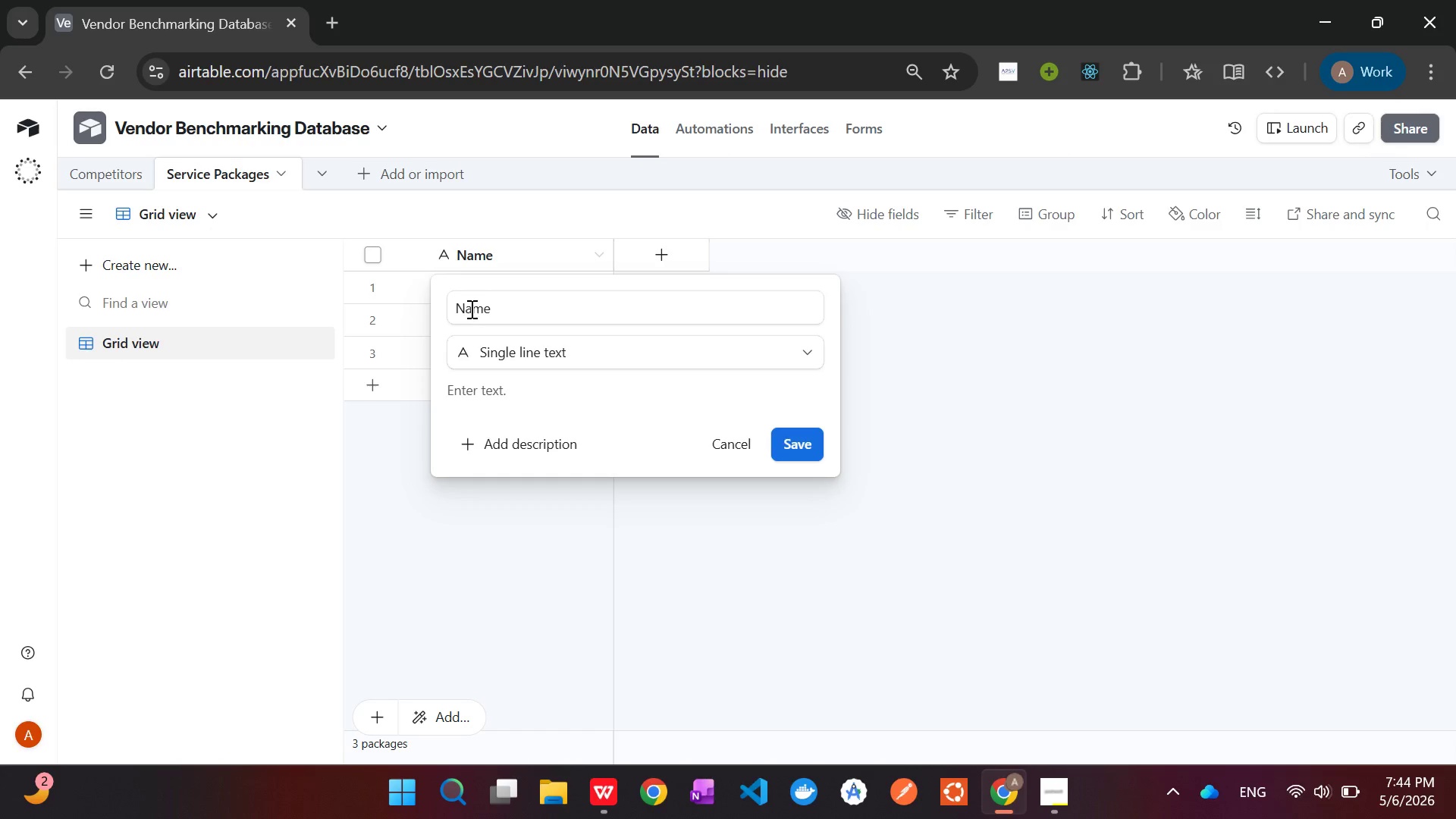 
left_click([466, 309])
 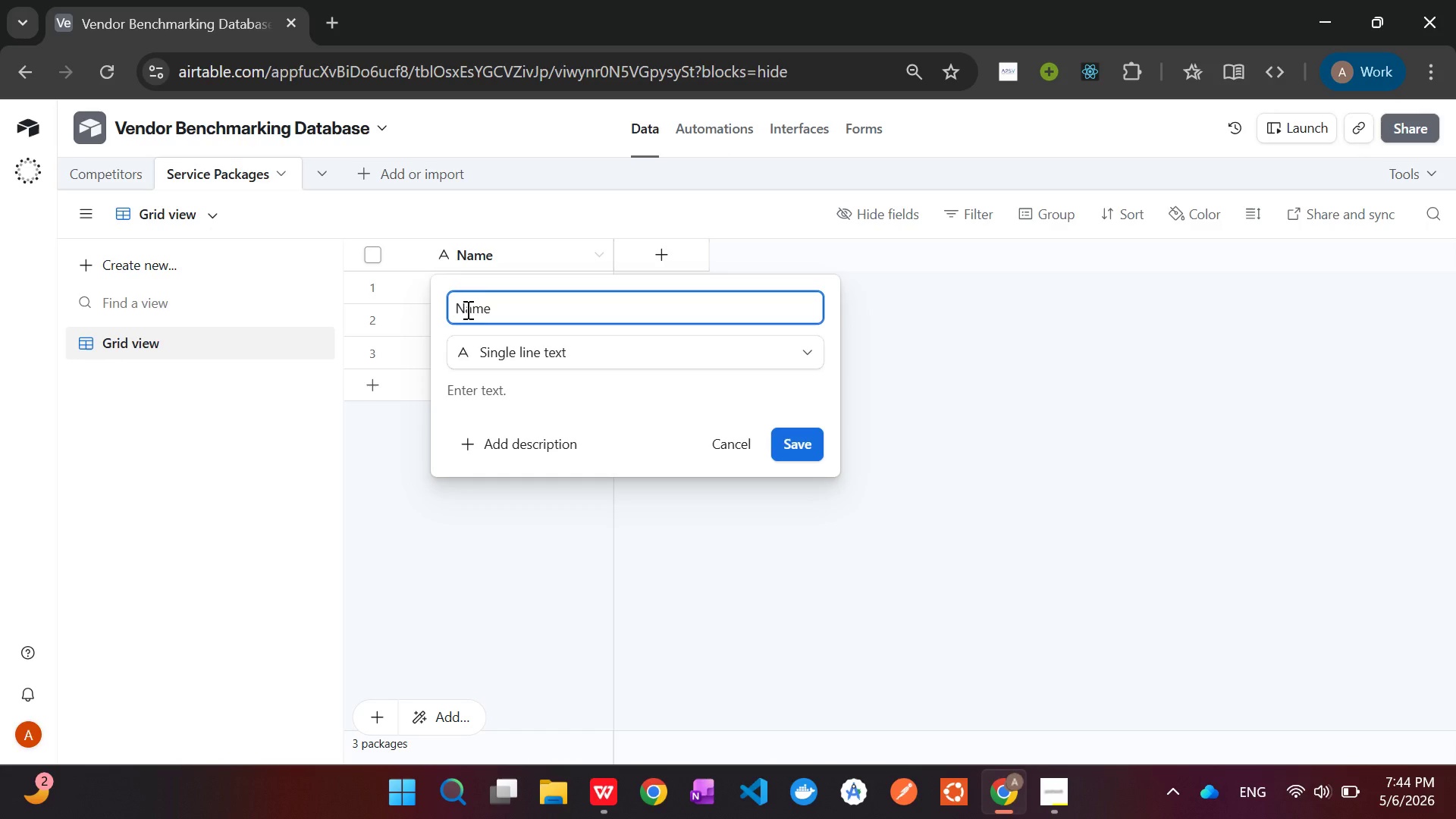 
key(ArrowLeft)
 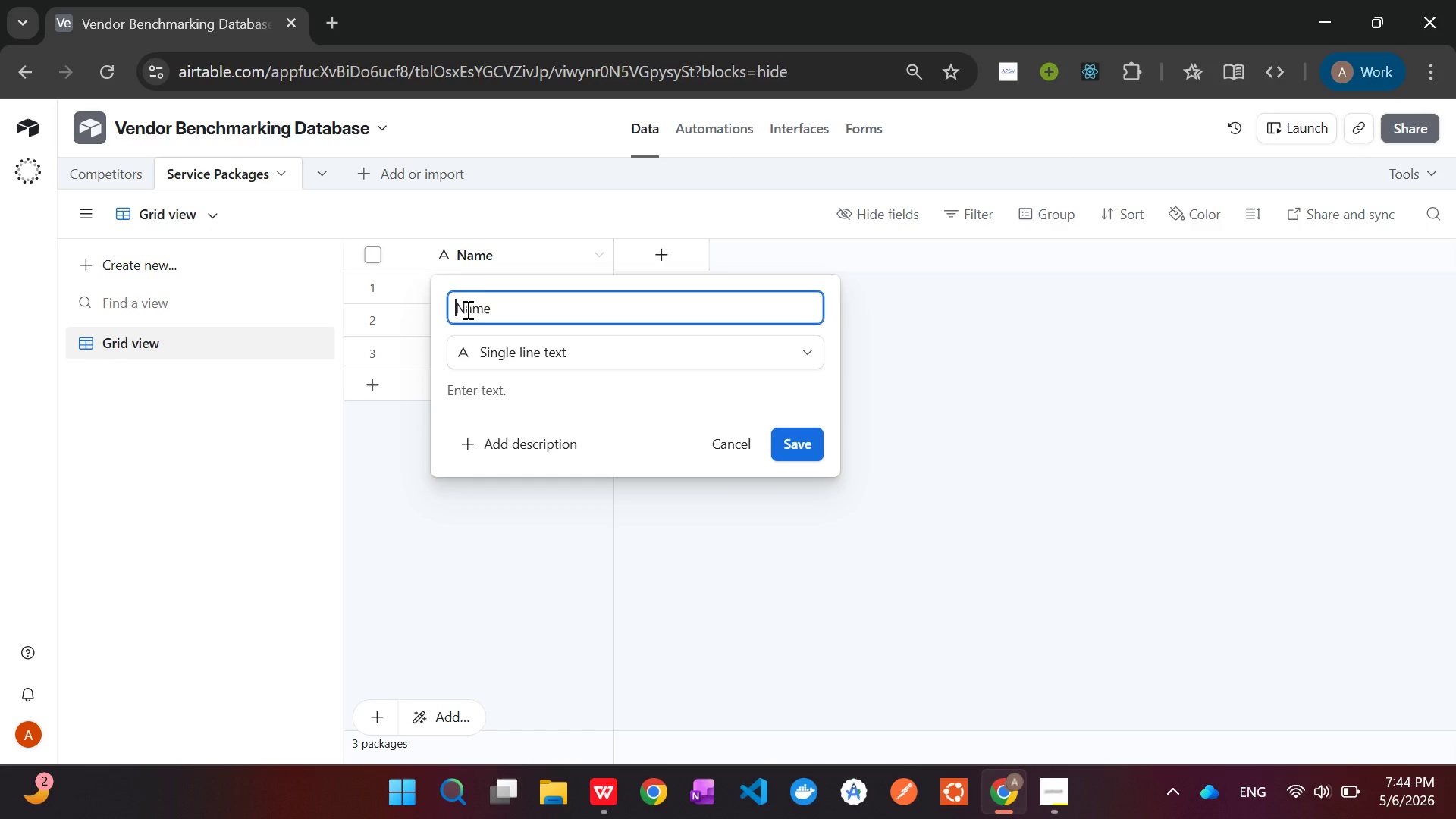 
type(Pach)
key(Backspace)
type(kage )
 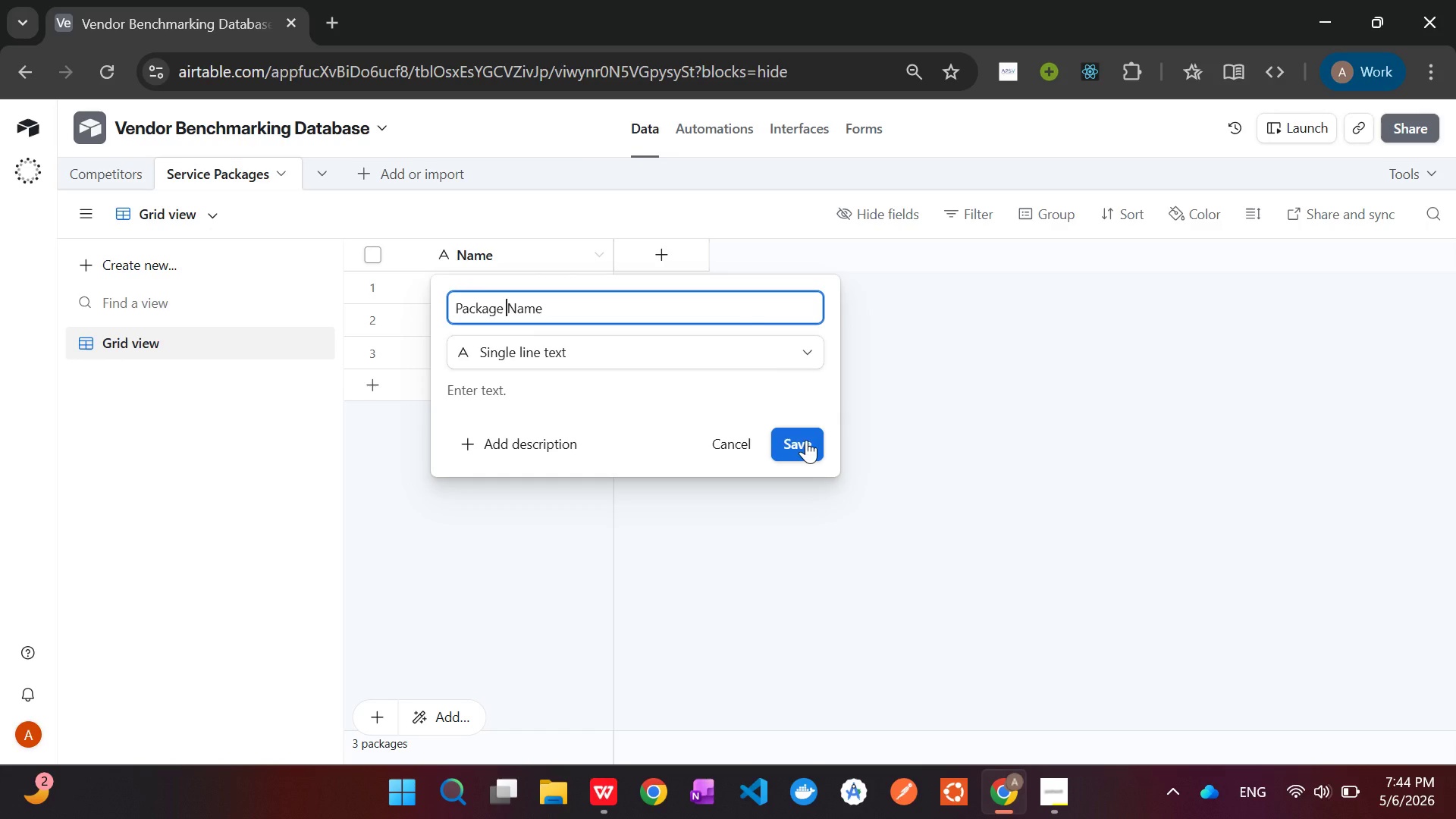 
left_click([805, 441])
 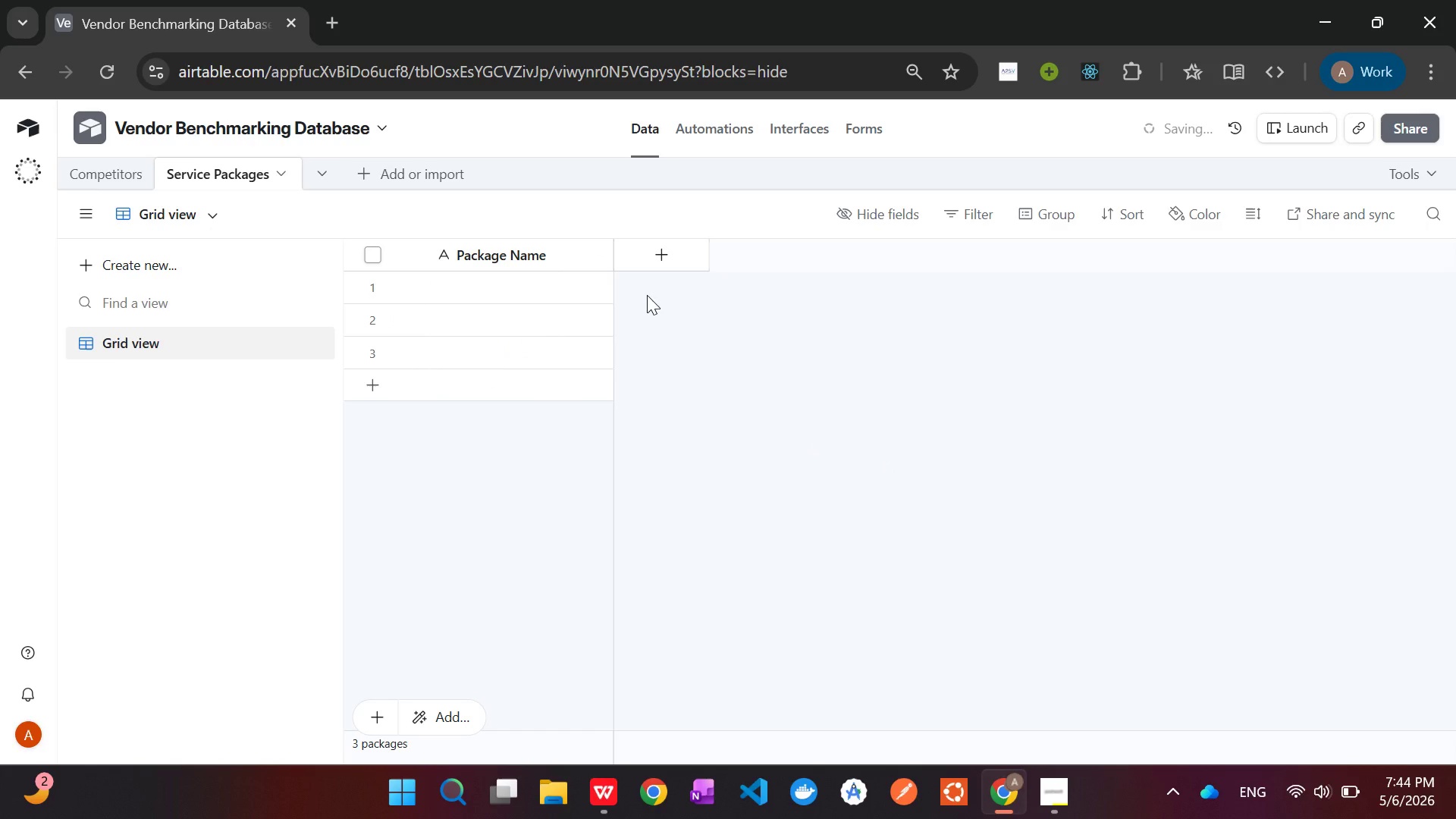 
left_click([665, 256])
 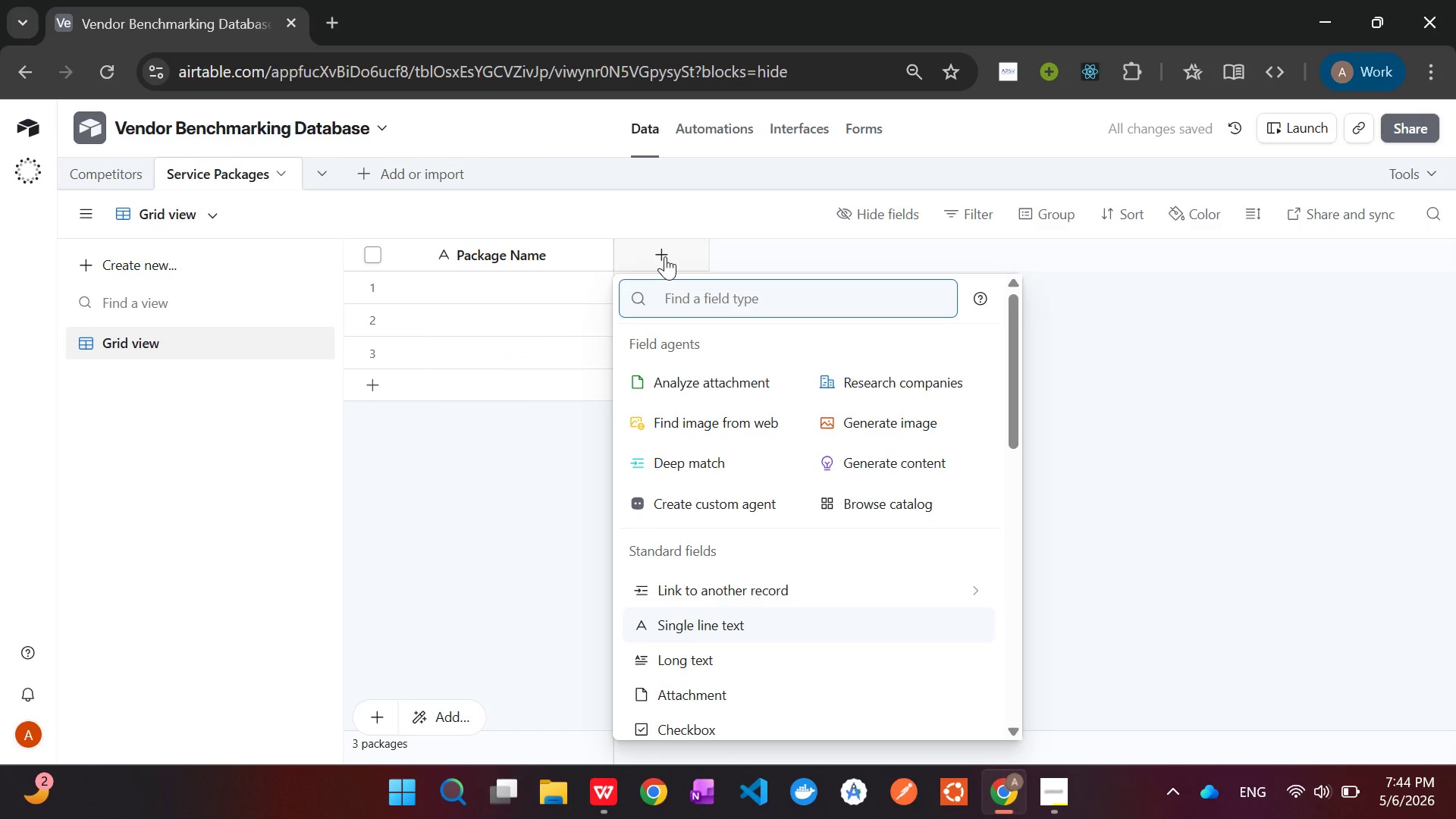 
type(Curr)
 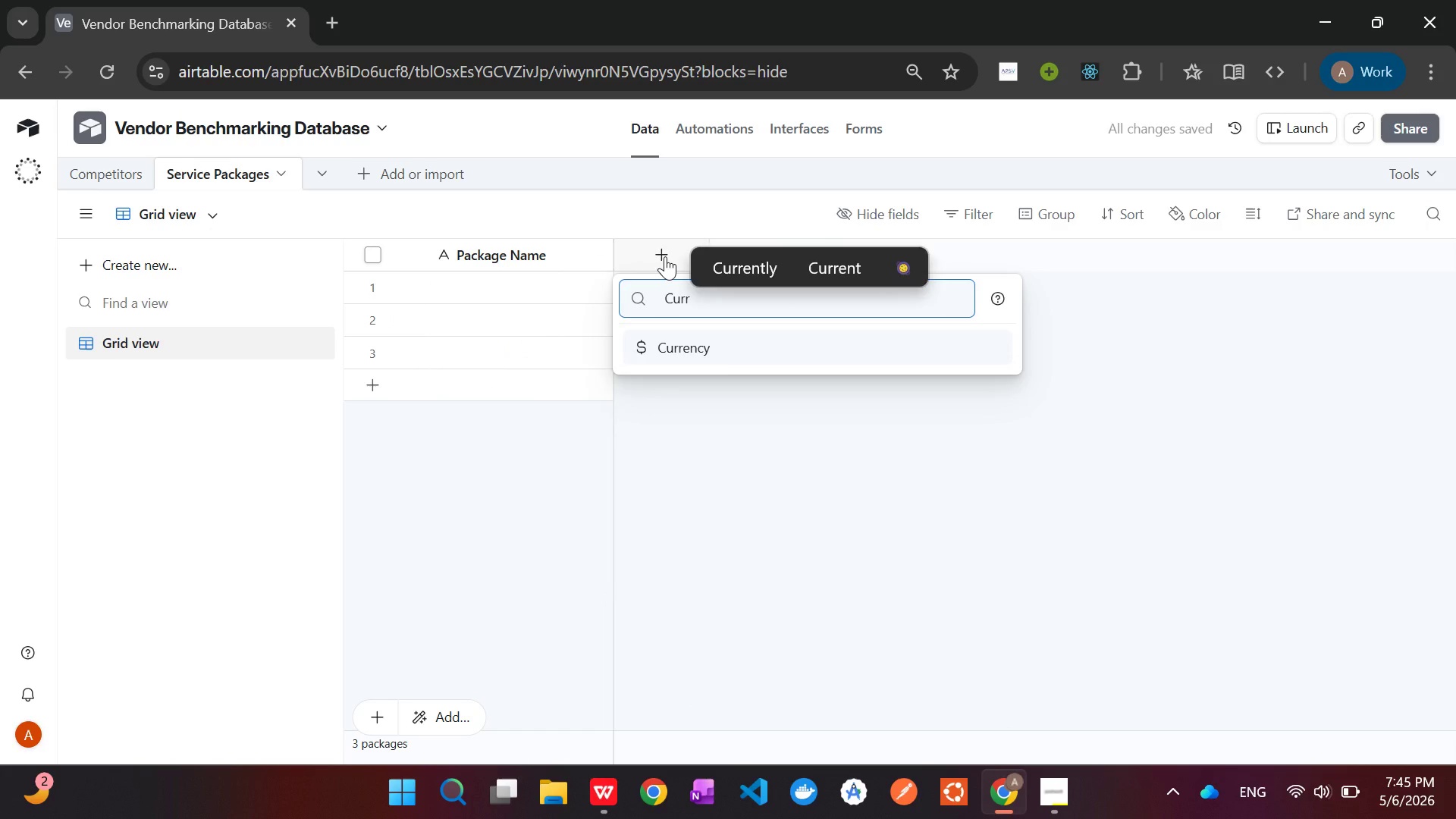 
key(Enter)
 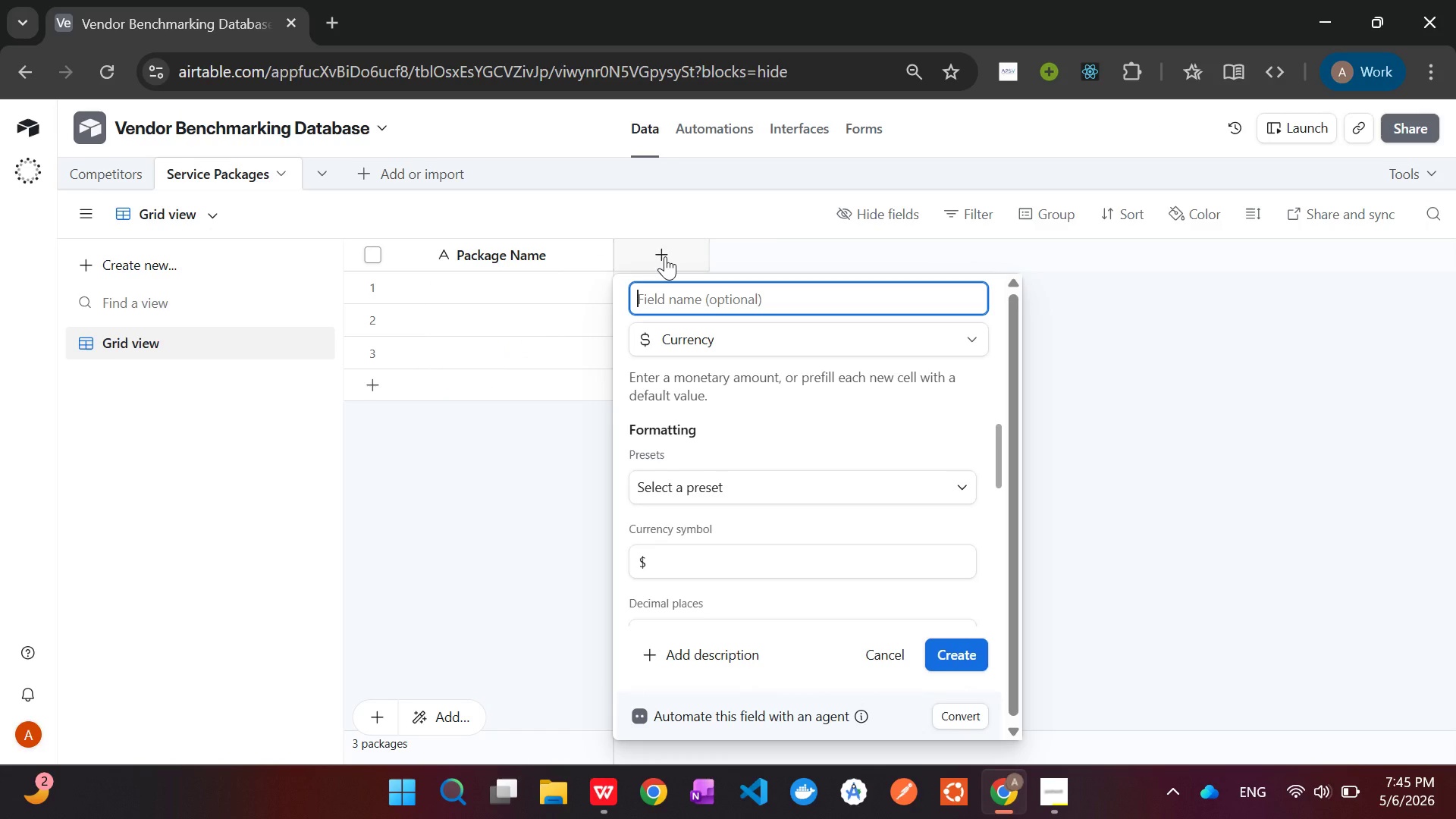 
type(Price)
 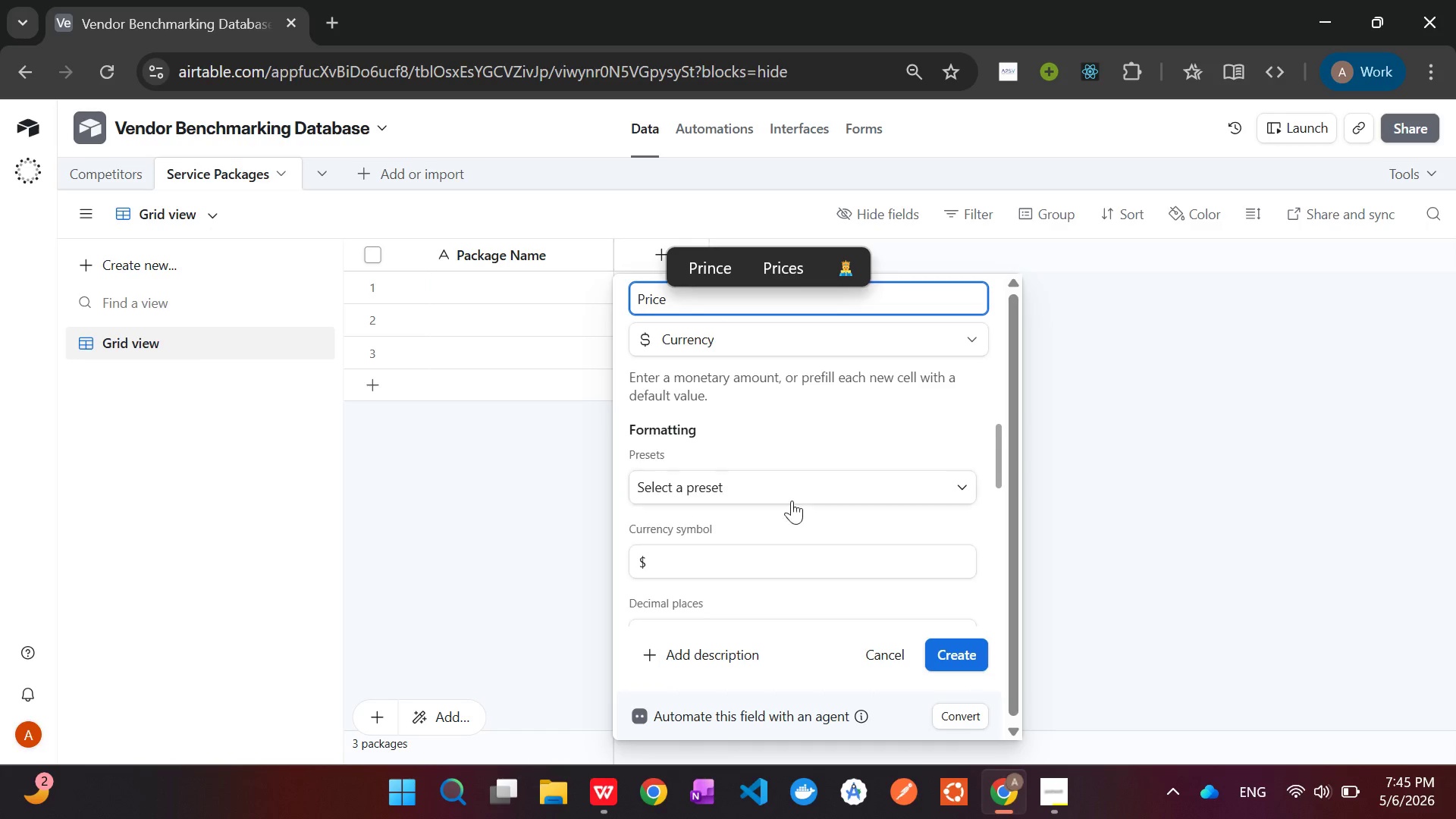 
left_click([978, 651])
 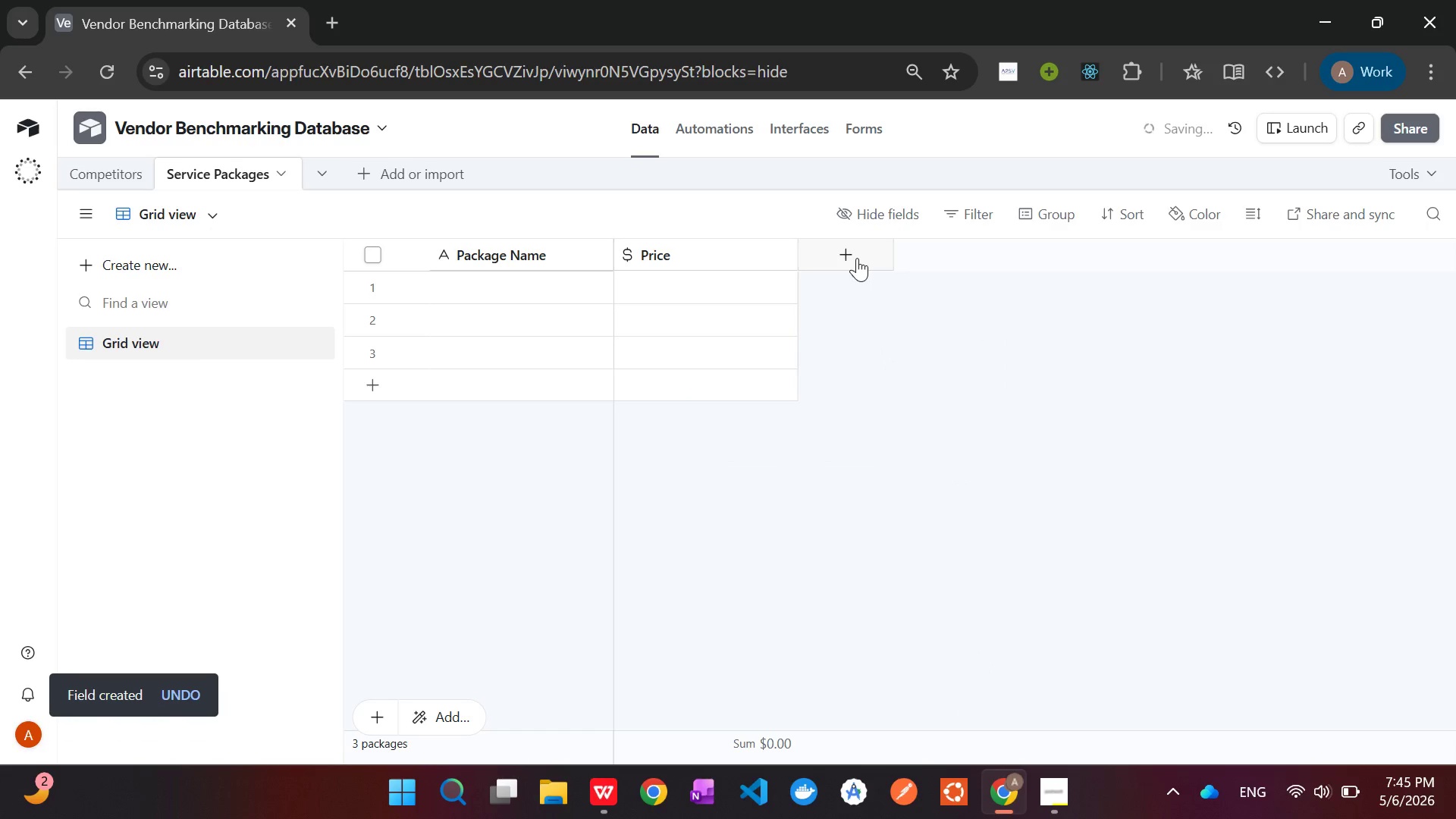 
left_click([856, 258])
 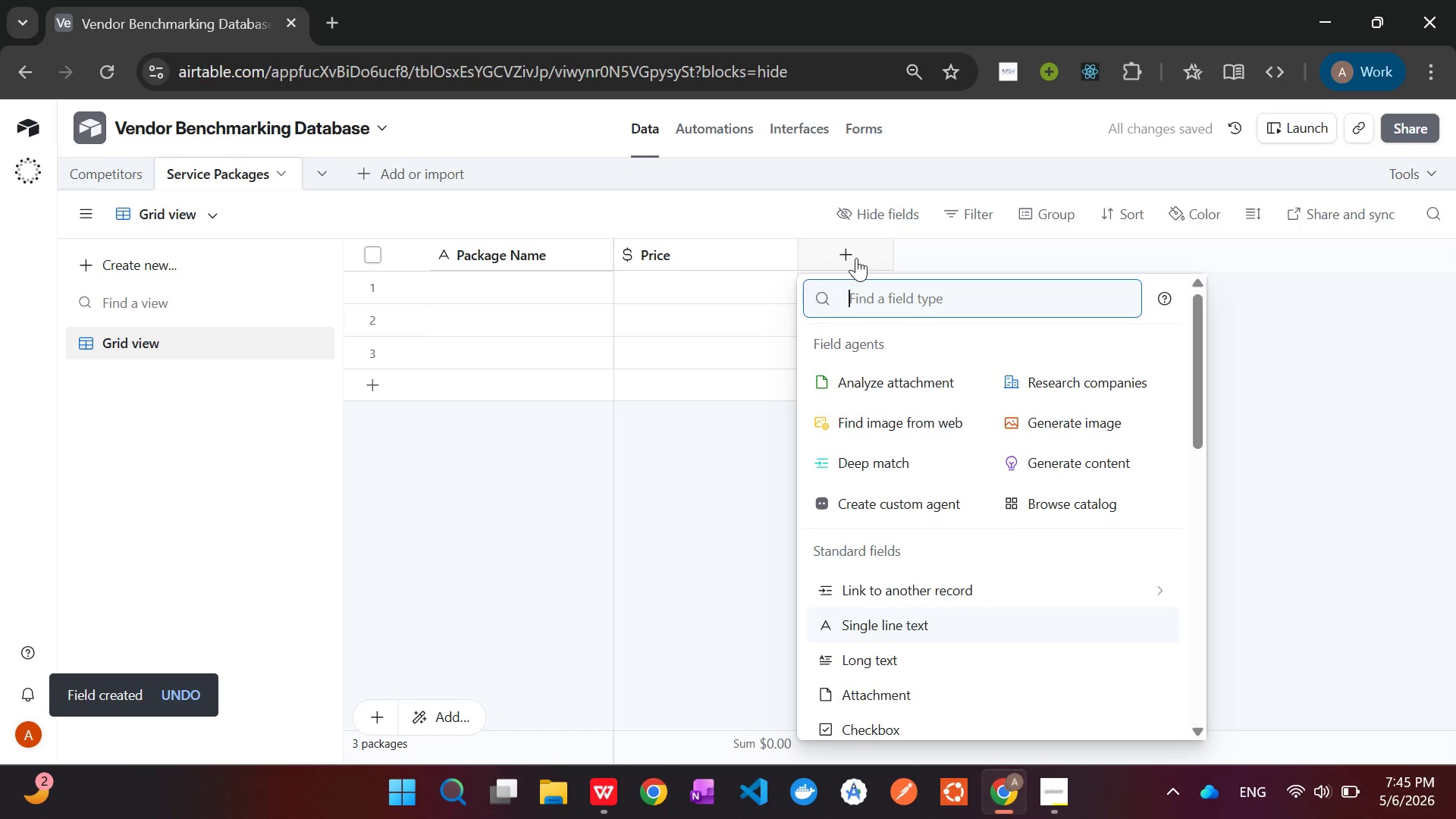 
type(Num)
 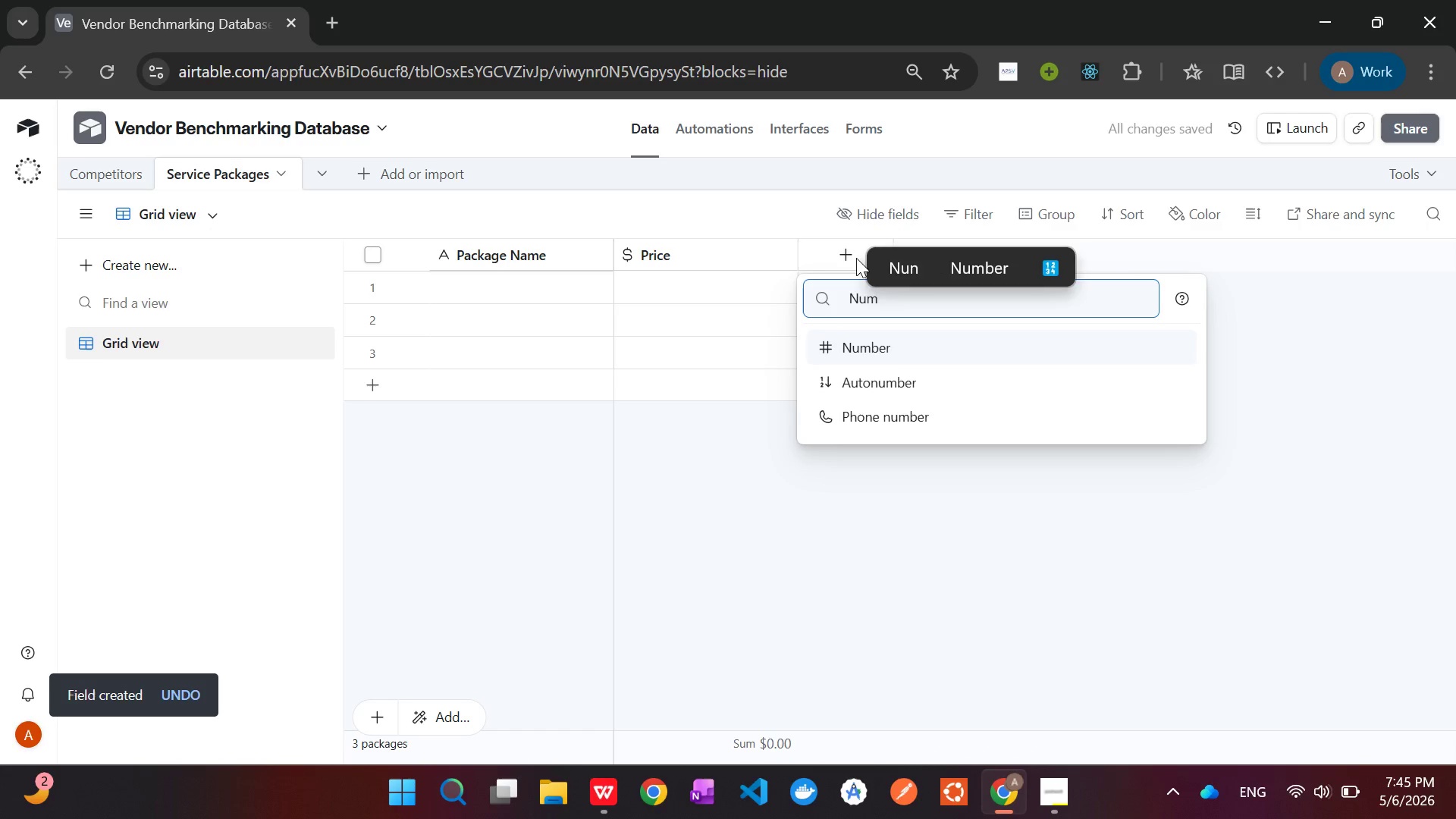 
key(Enter)
 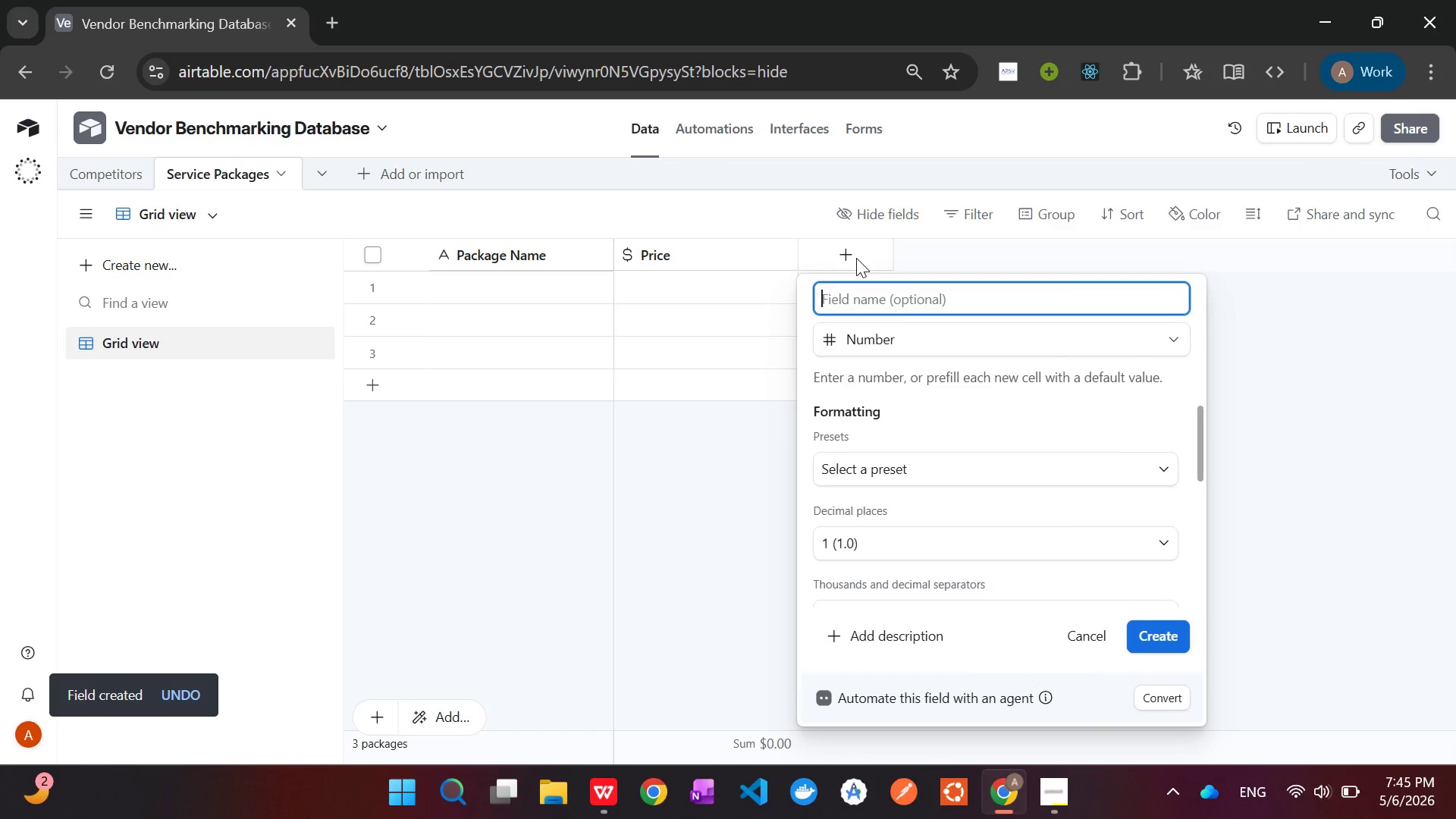 
type(Max Capacity)
 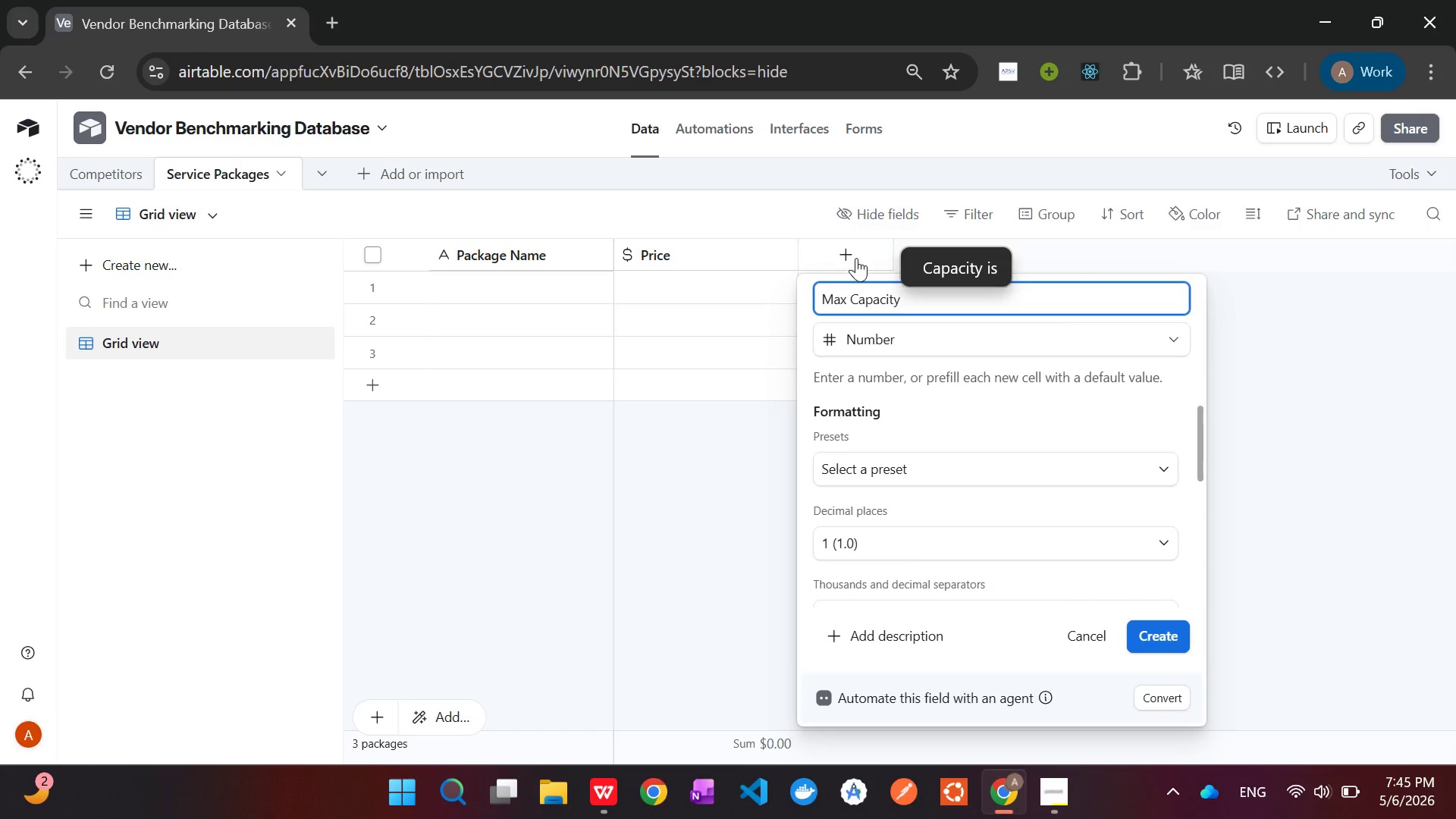 
left_click([1161, 637])
 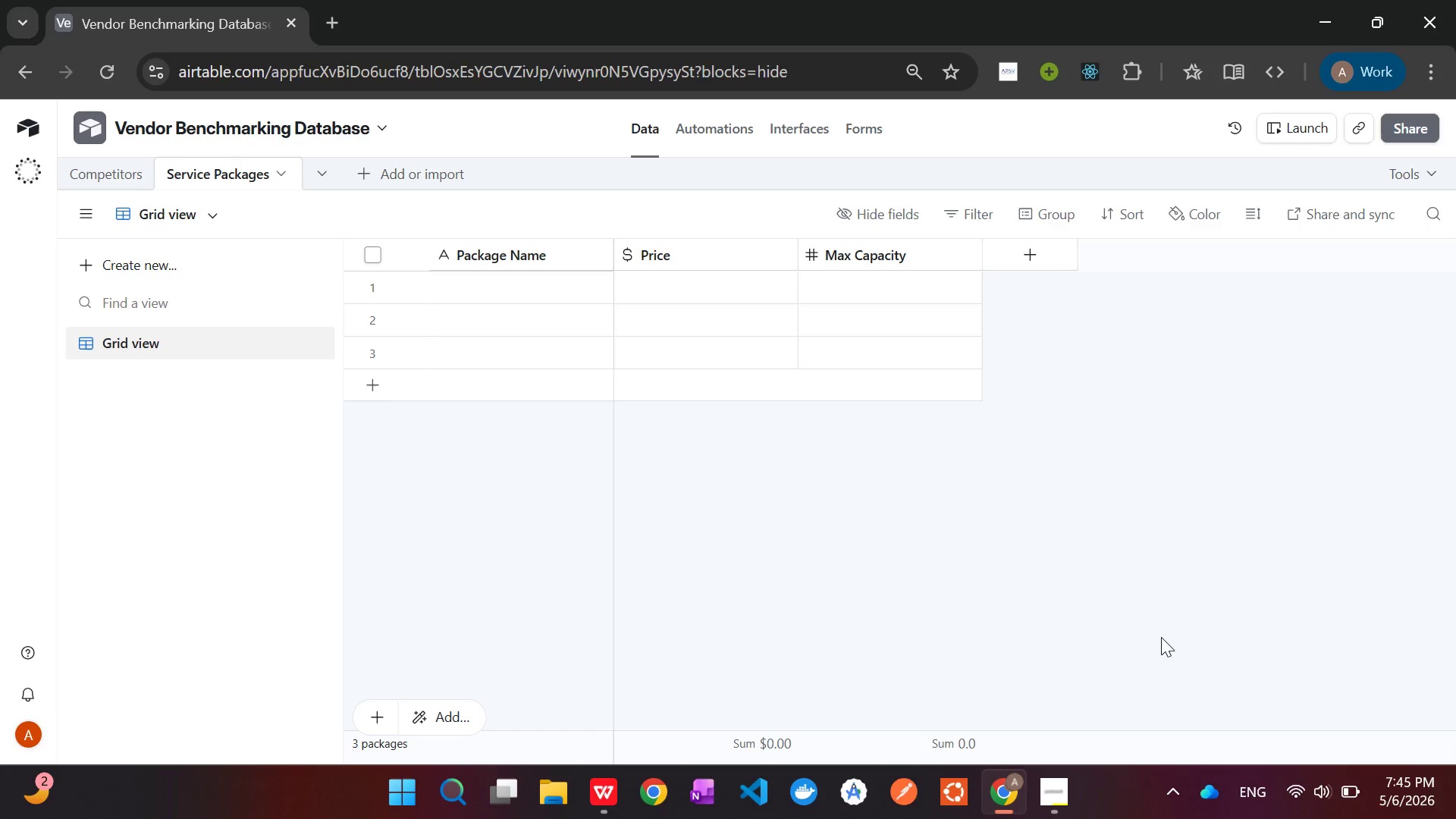 
wait(15.62)
 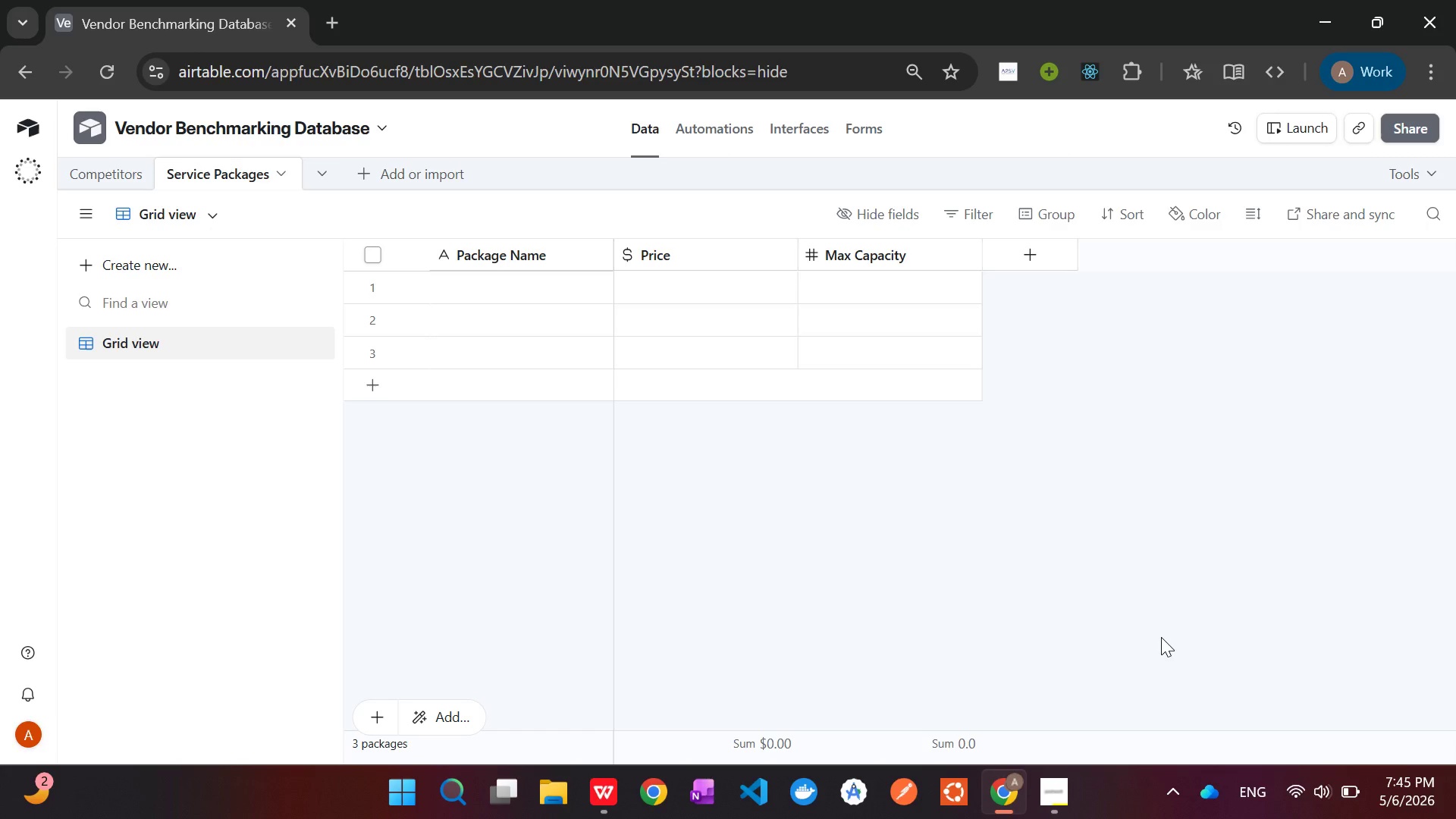 
left_click([1018, 259])
 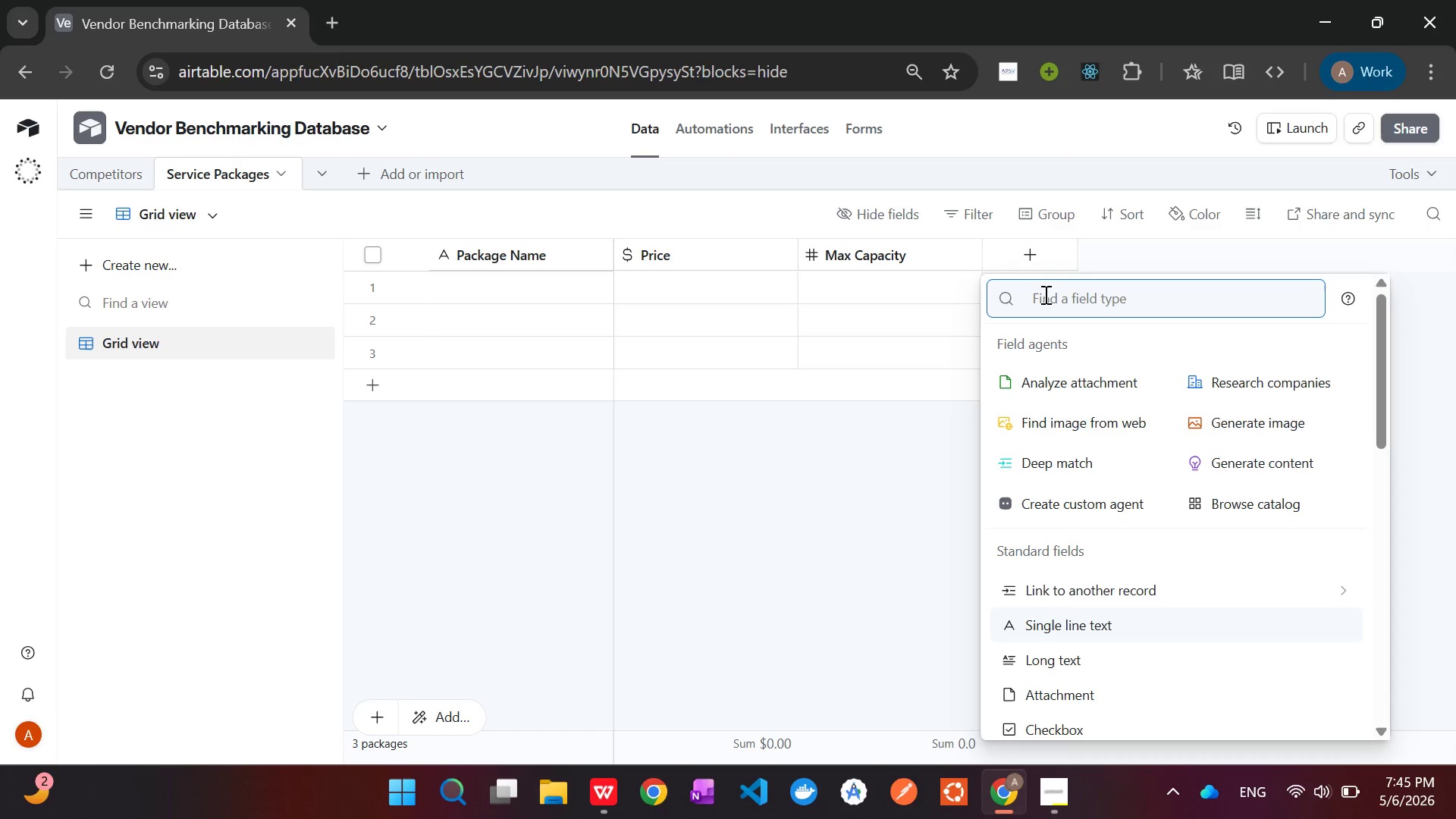 
type(link toanoth)
key(Backspace)
key(Backspace)
key(Backspace)
key(Backspace)
key(Backspace)
 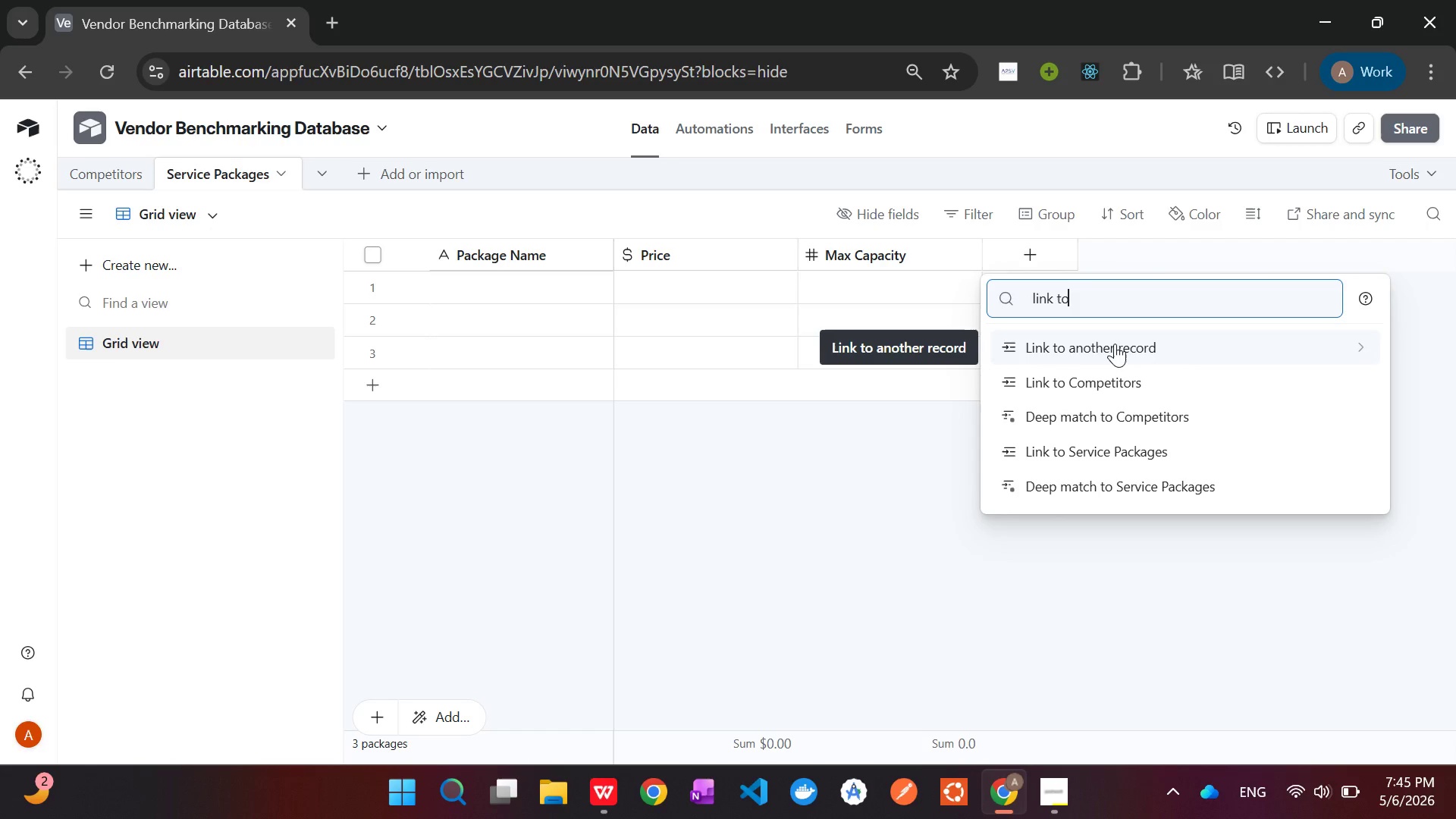 
left_click([1105, 374])
 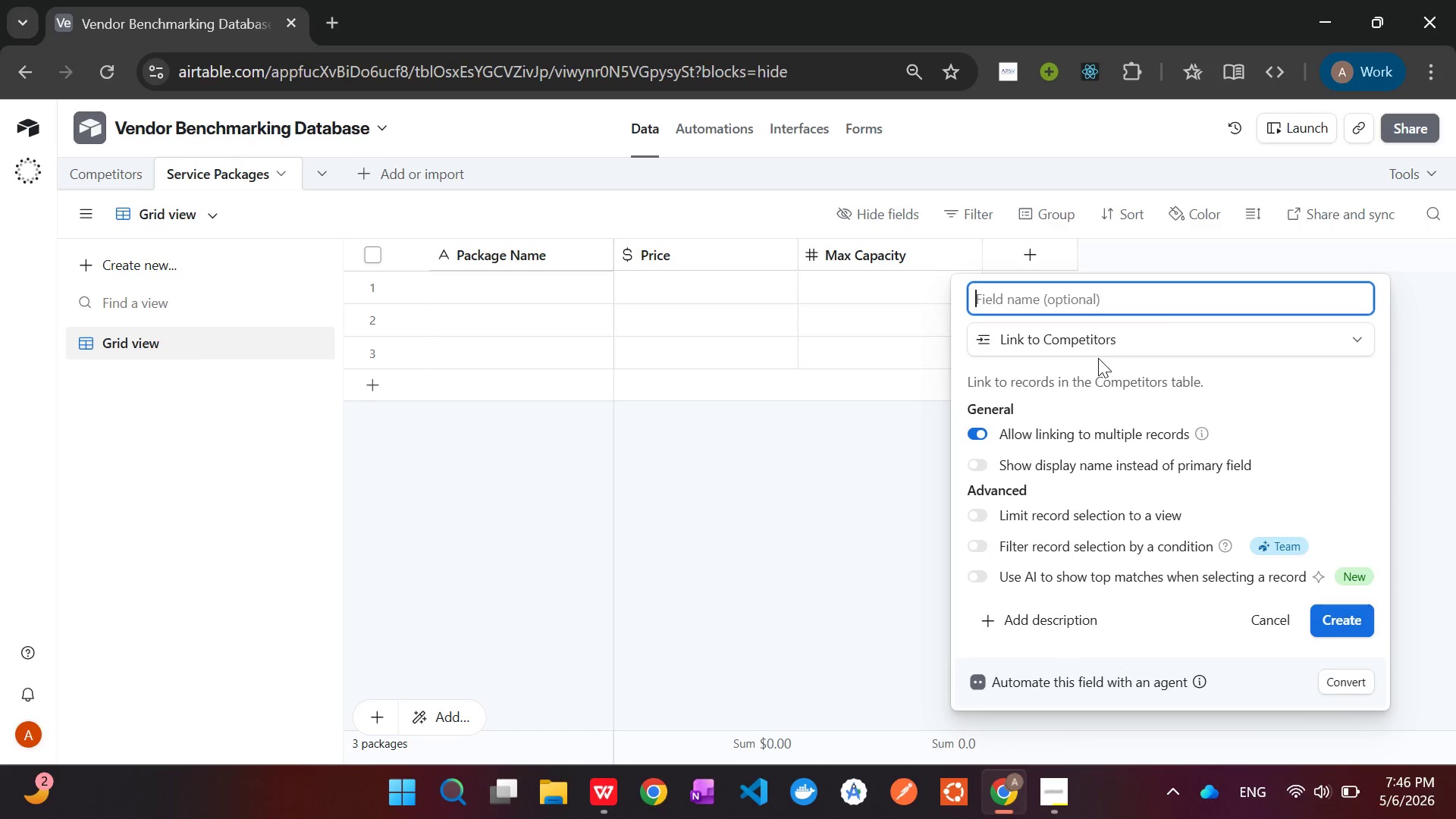 
wait(6.45)
 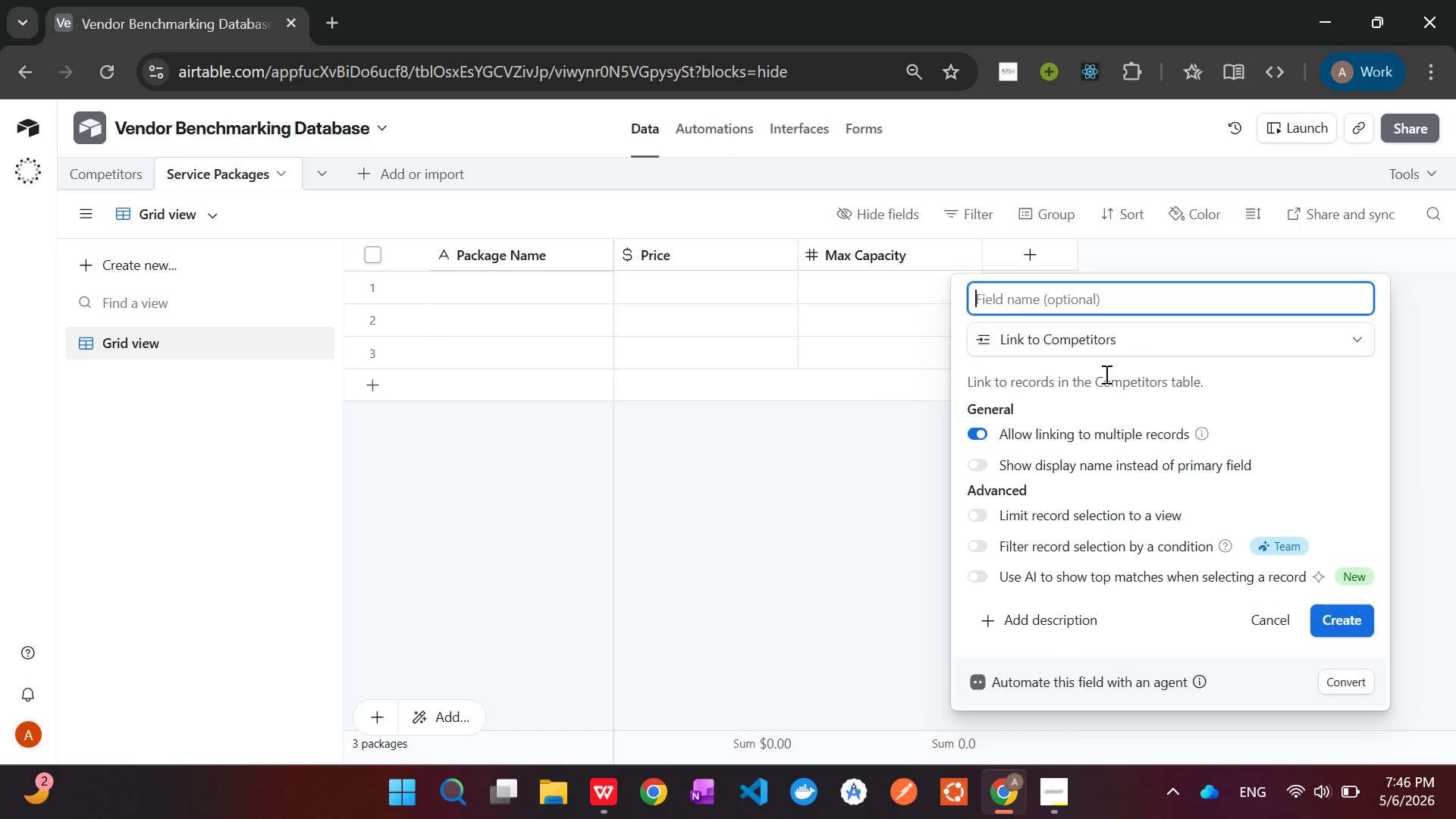 
left_click([980, 430])
 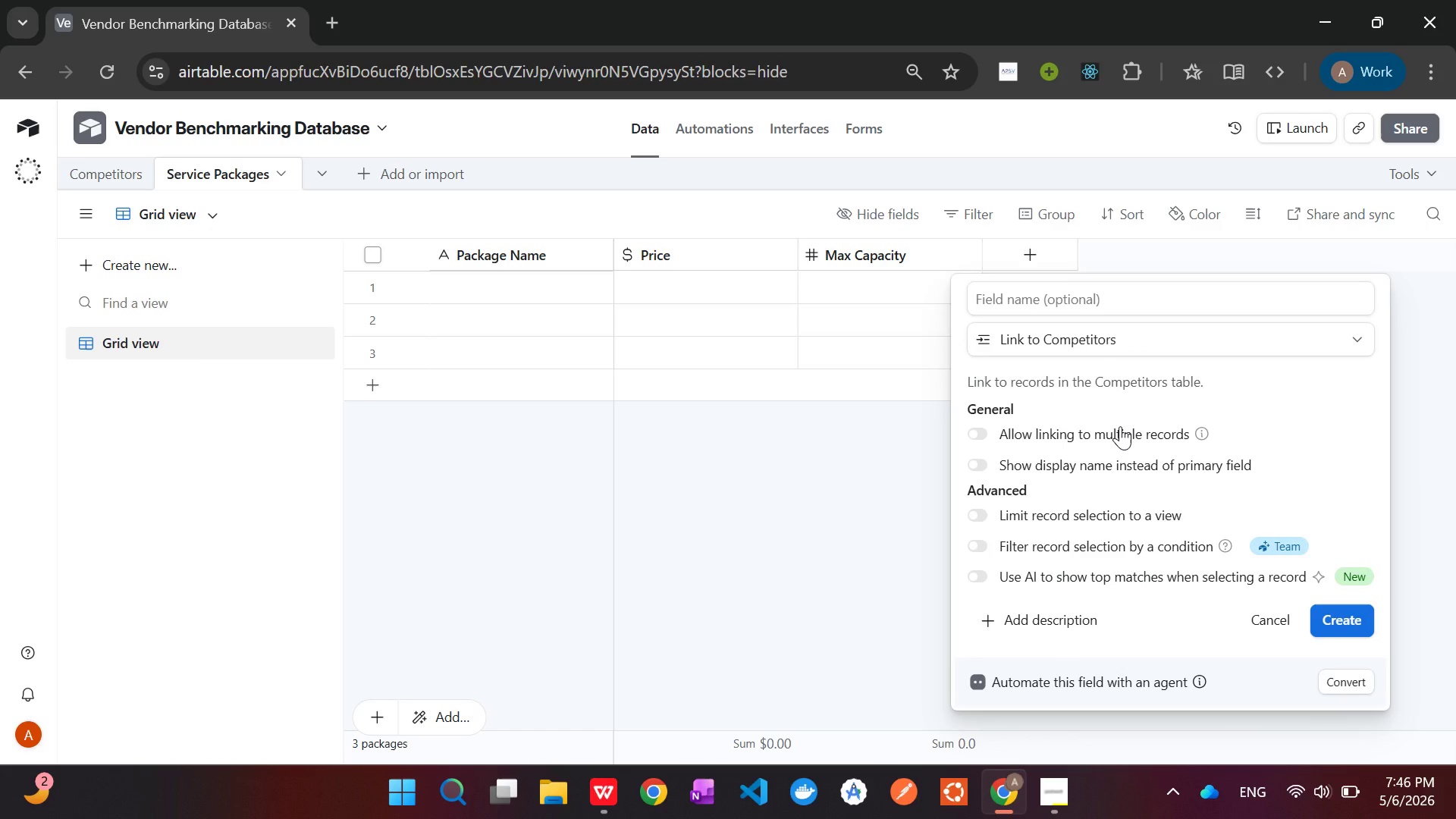 
wait(14.7)
 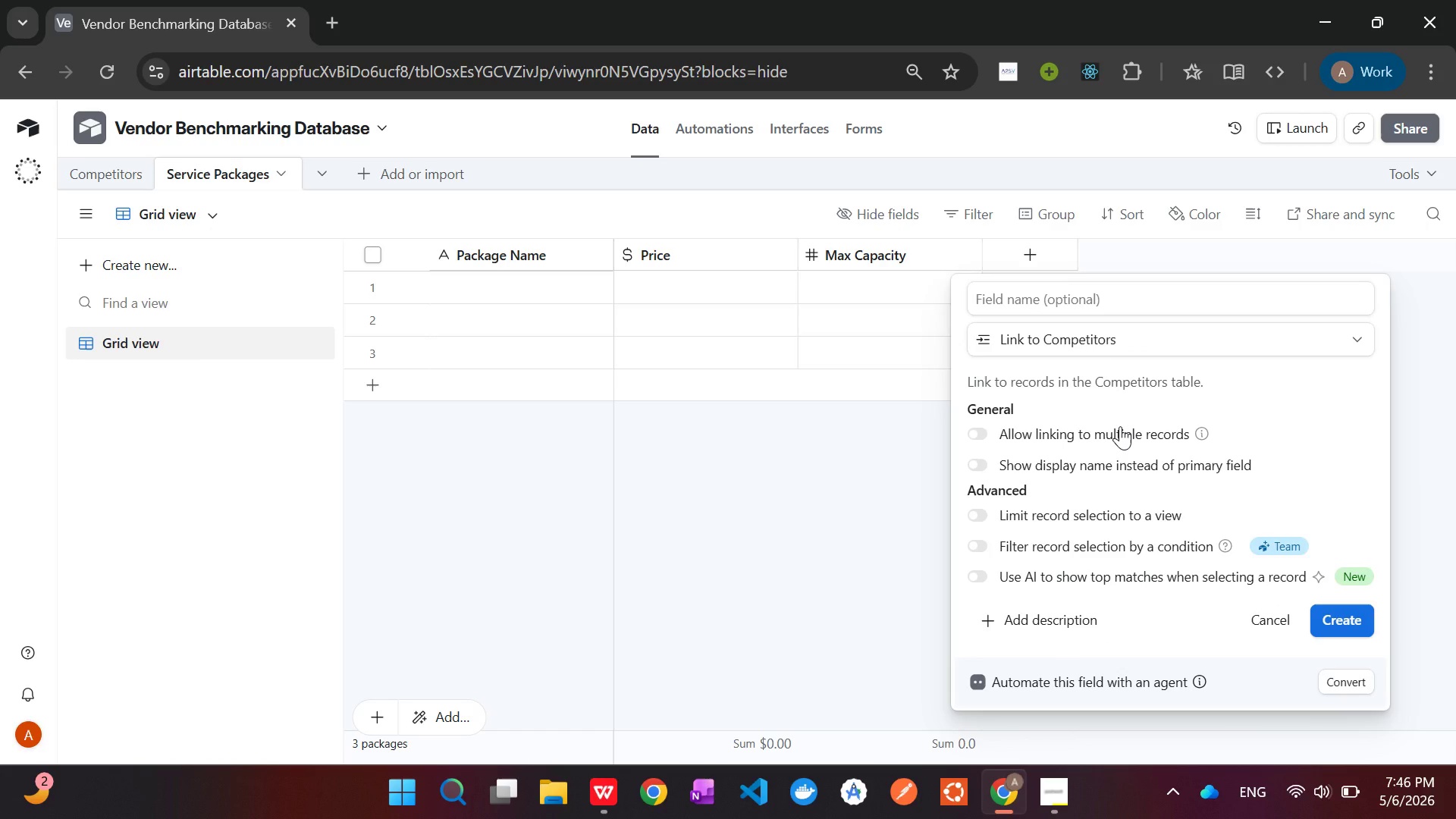 
left_click([1070, 301])
 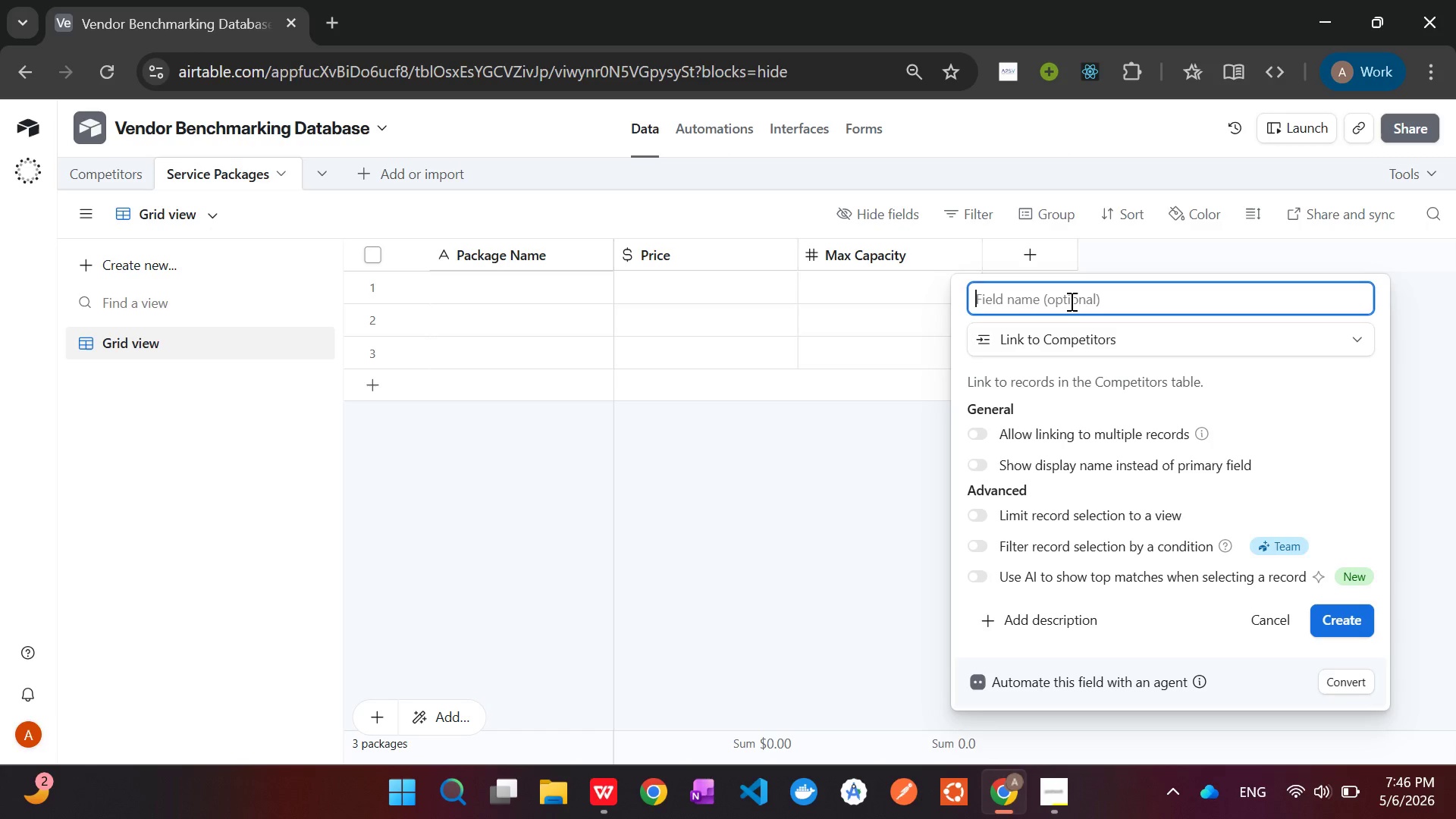 
type(Competitor)
 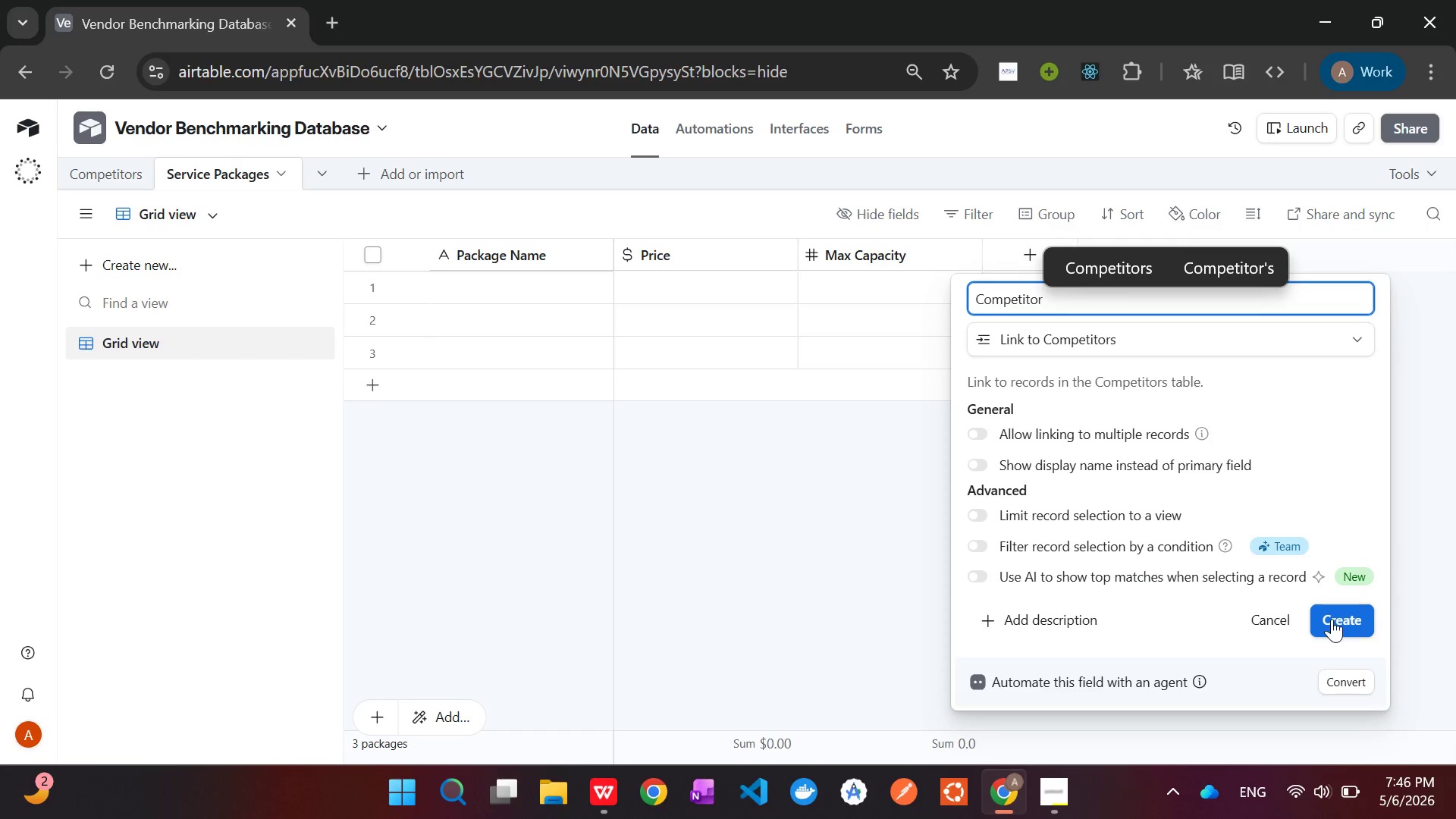 
wait(6.41)
 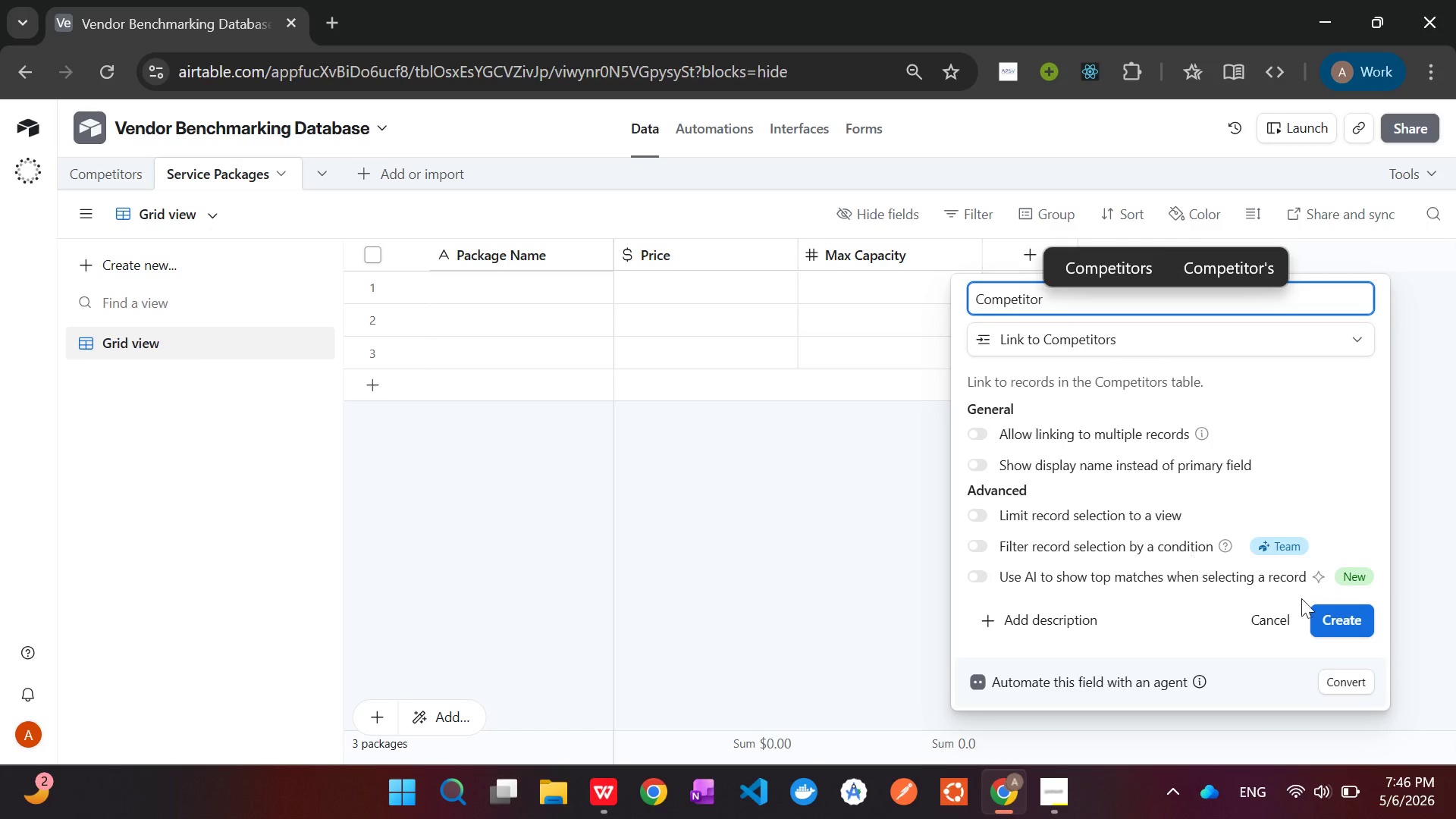 
left_click([1332, 619])
 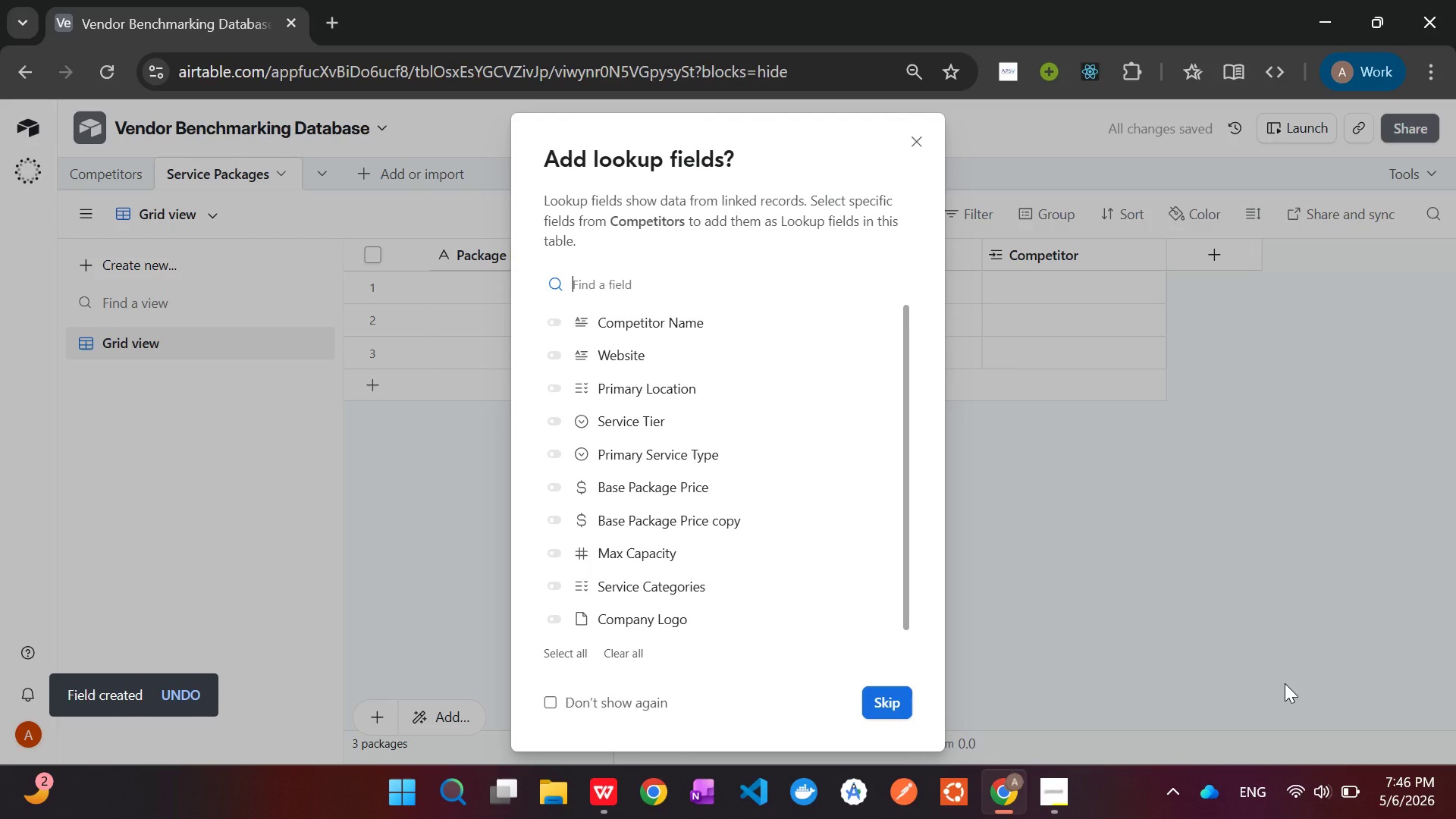 
wait(5.39)
 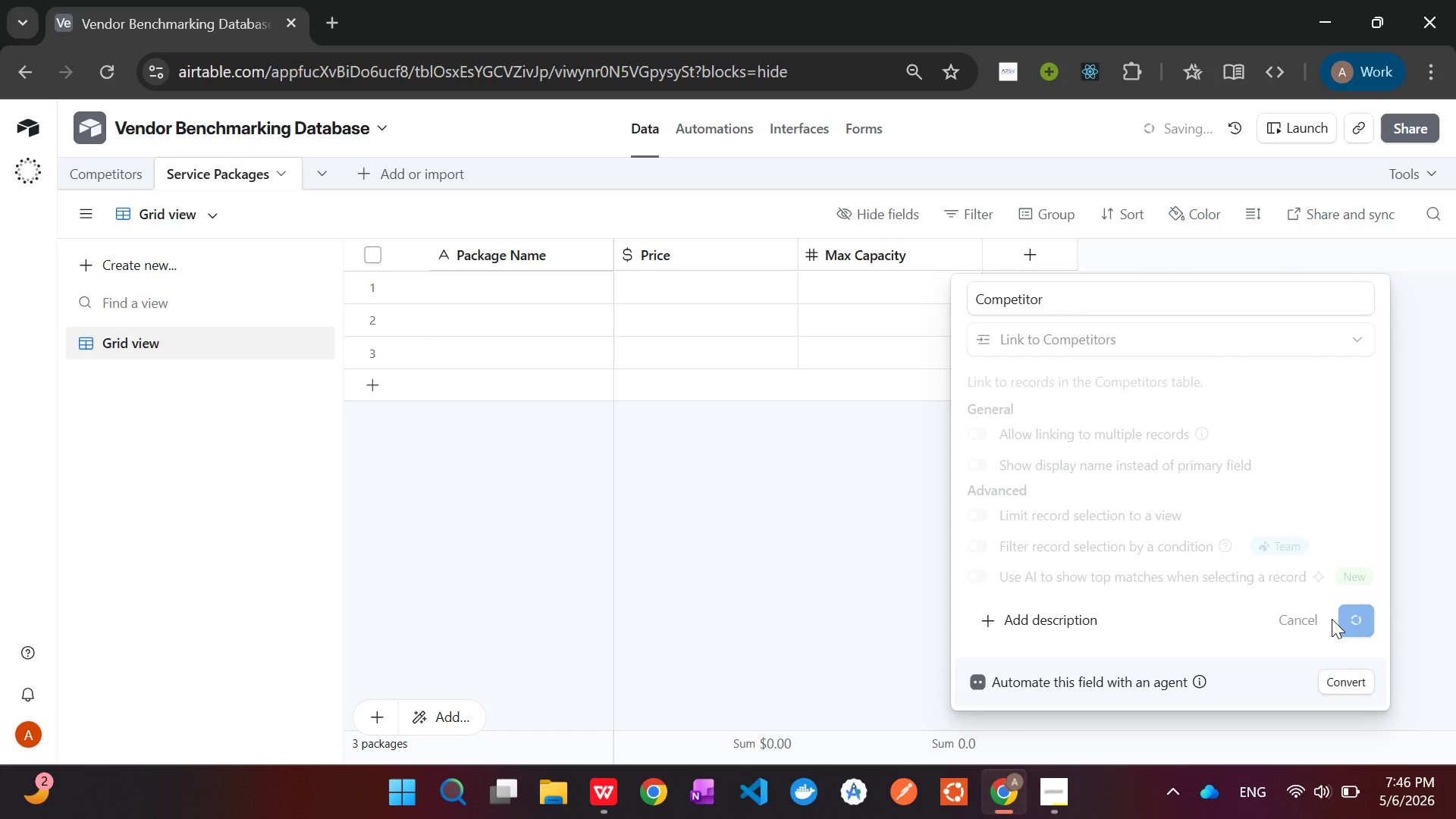 
left_click([886, 710])
 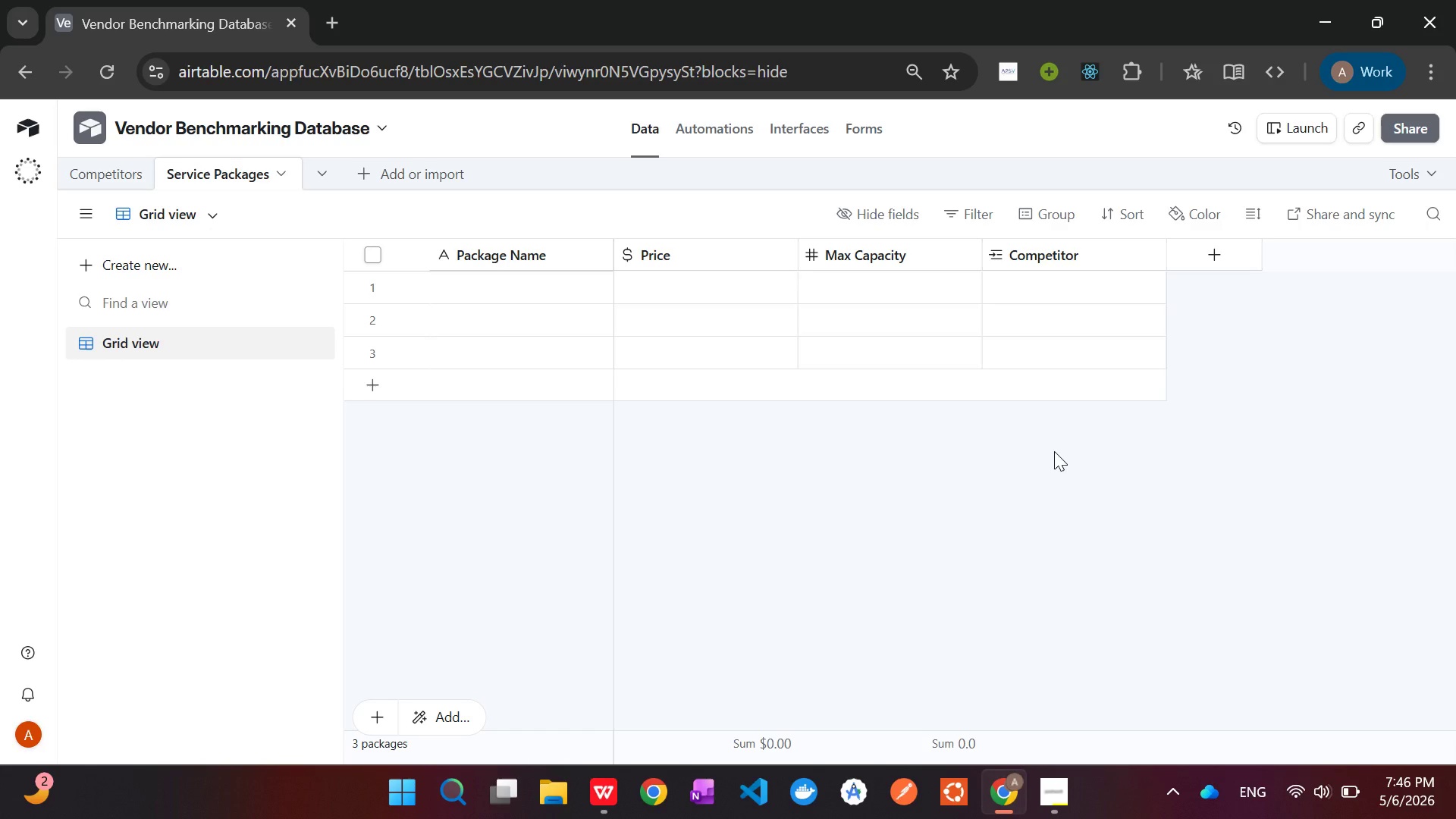 
wait(17.91)
 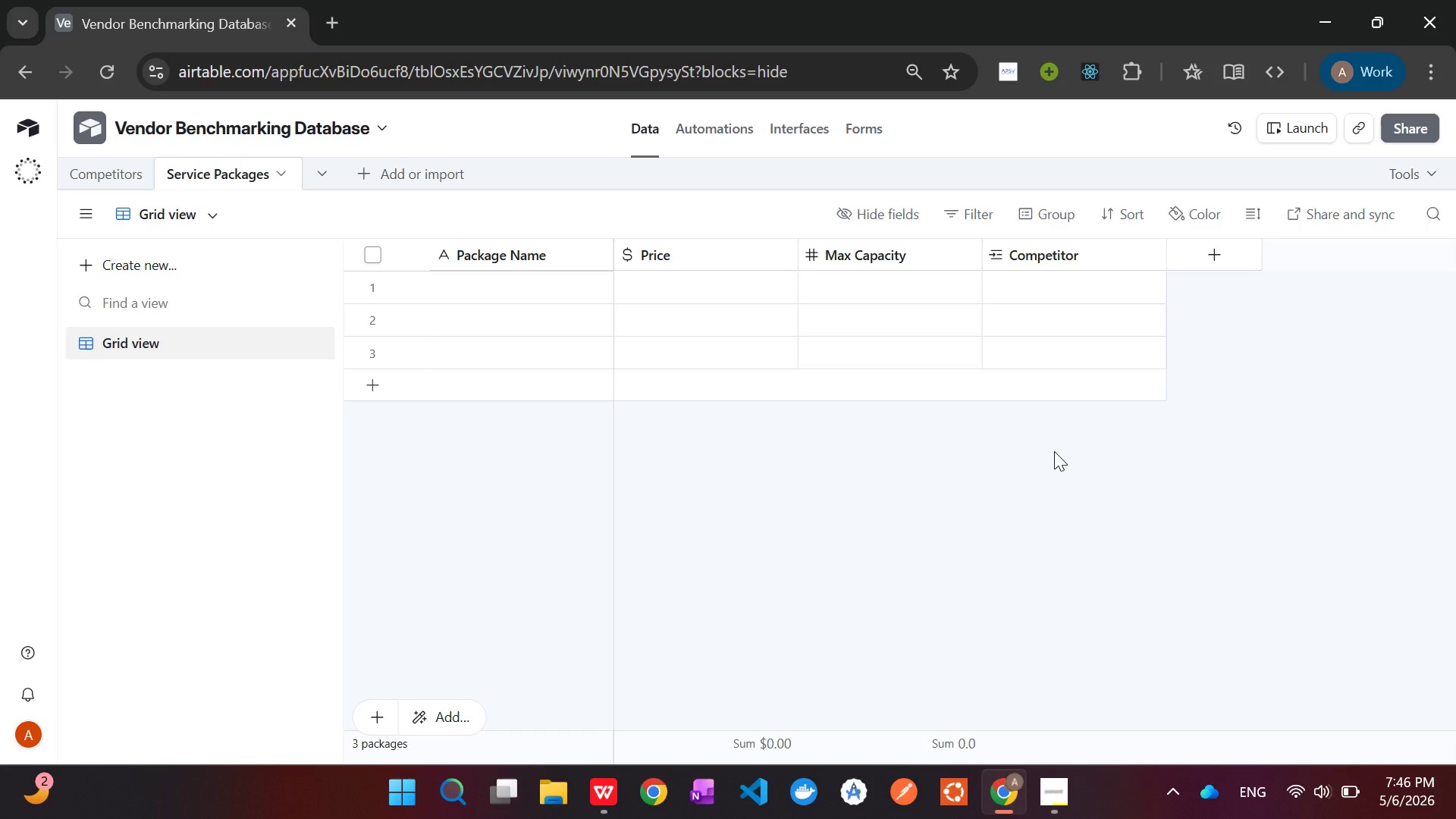 
left_click([1232, 249])
 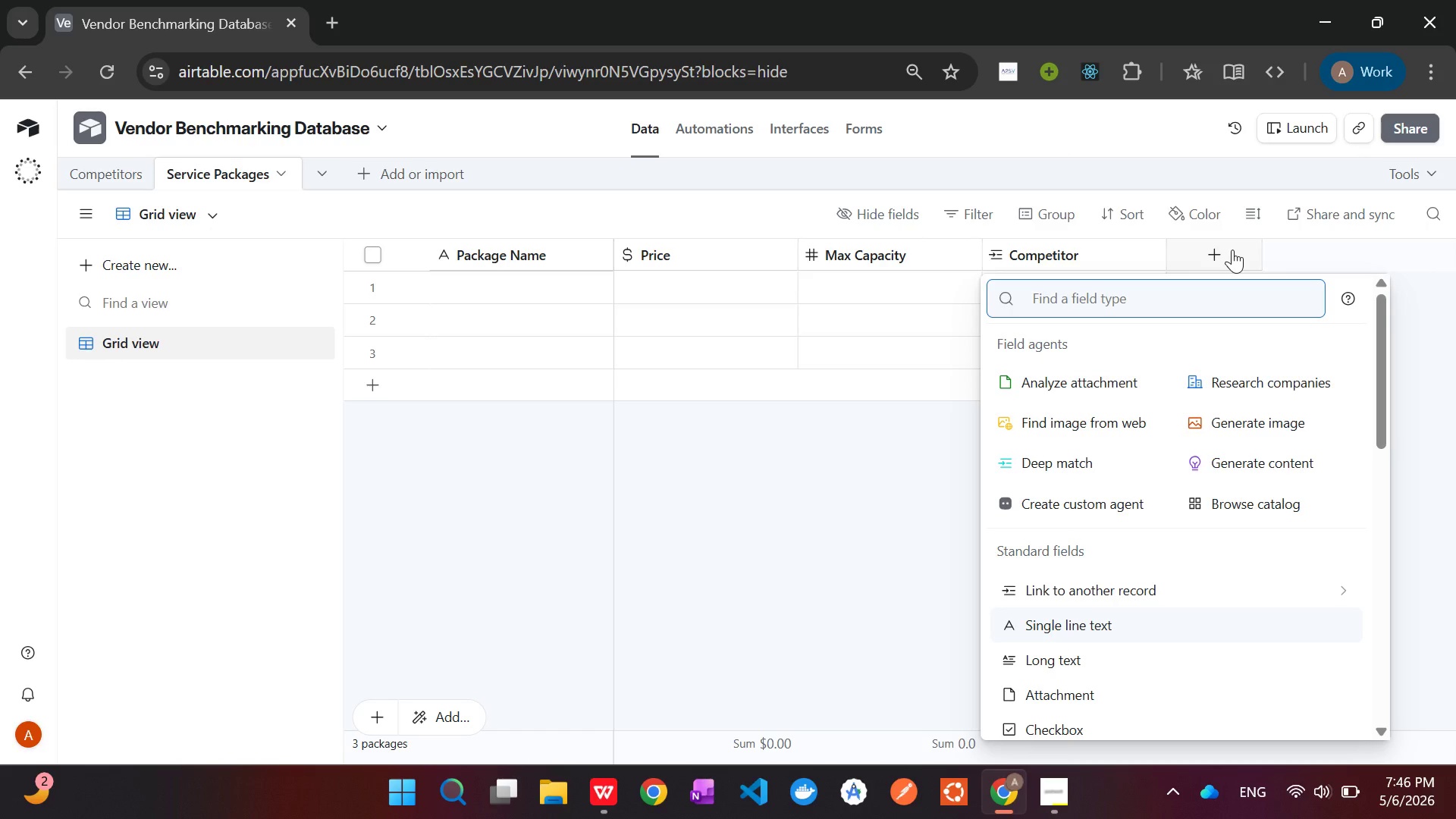 
type(Price)
 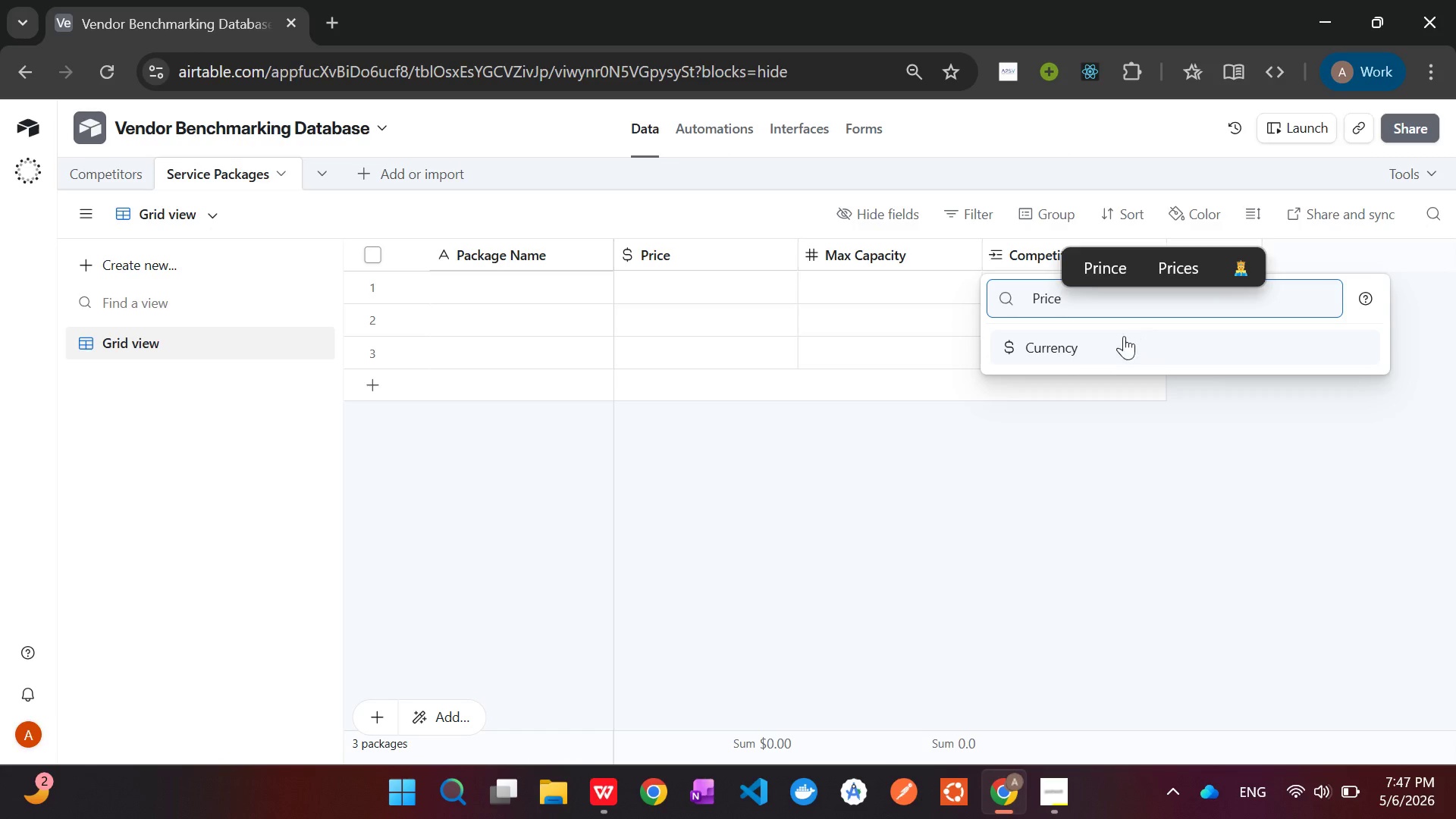 
left_click([1114, 347])
 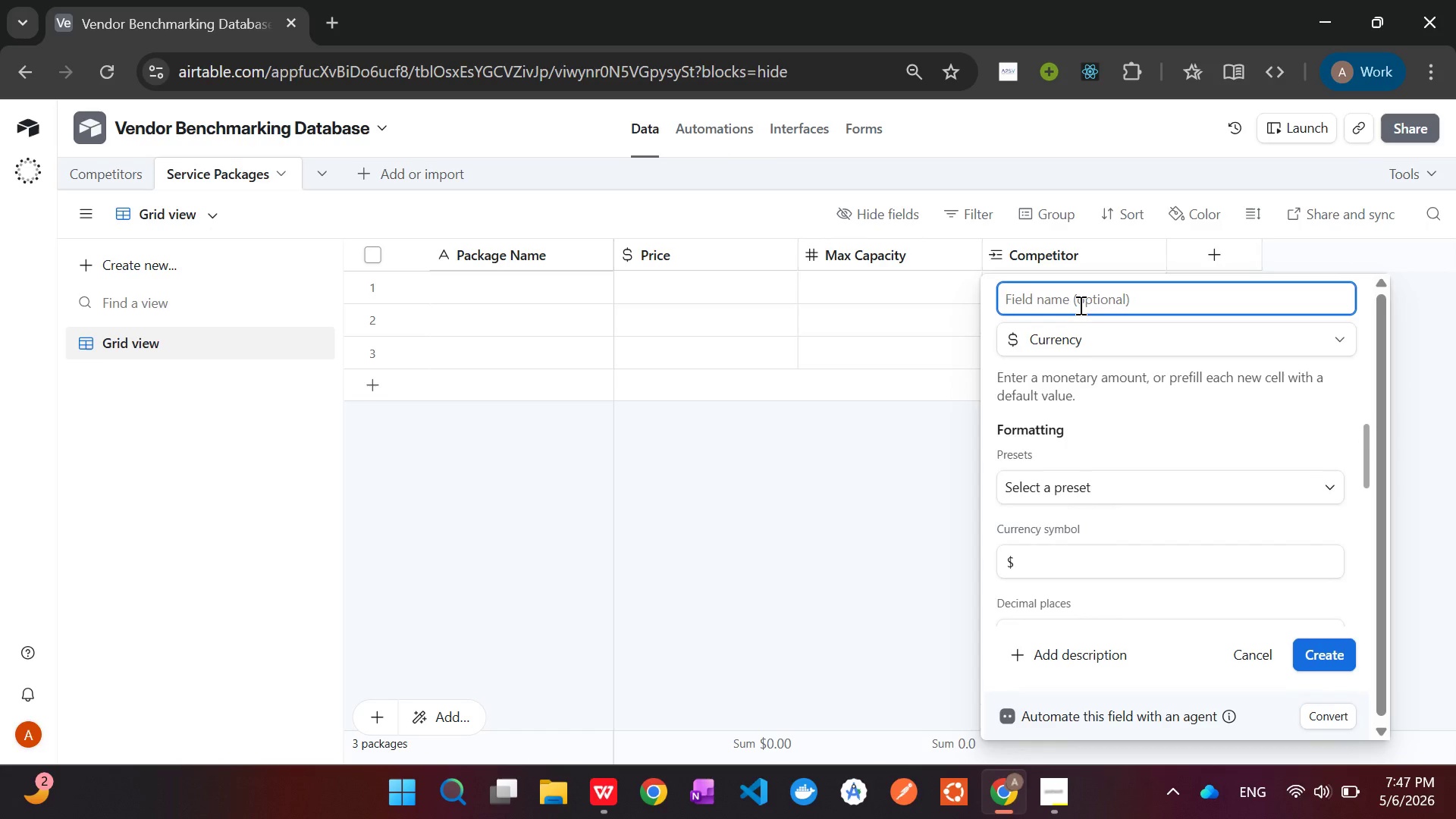 
type(Priice )
 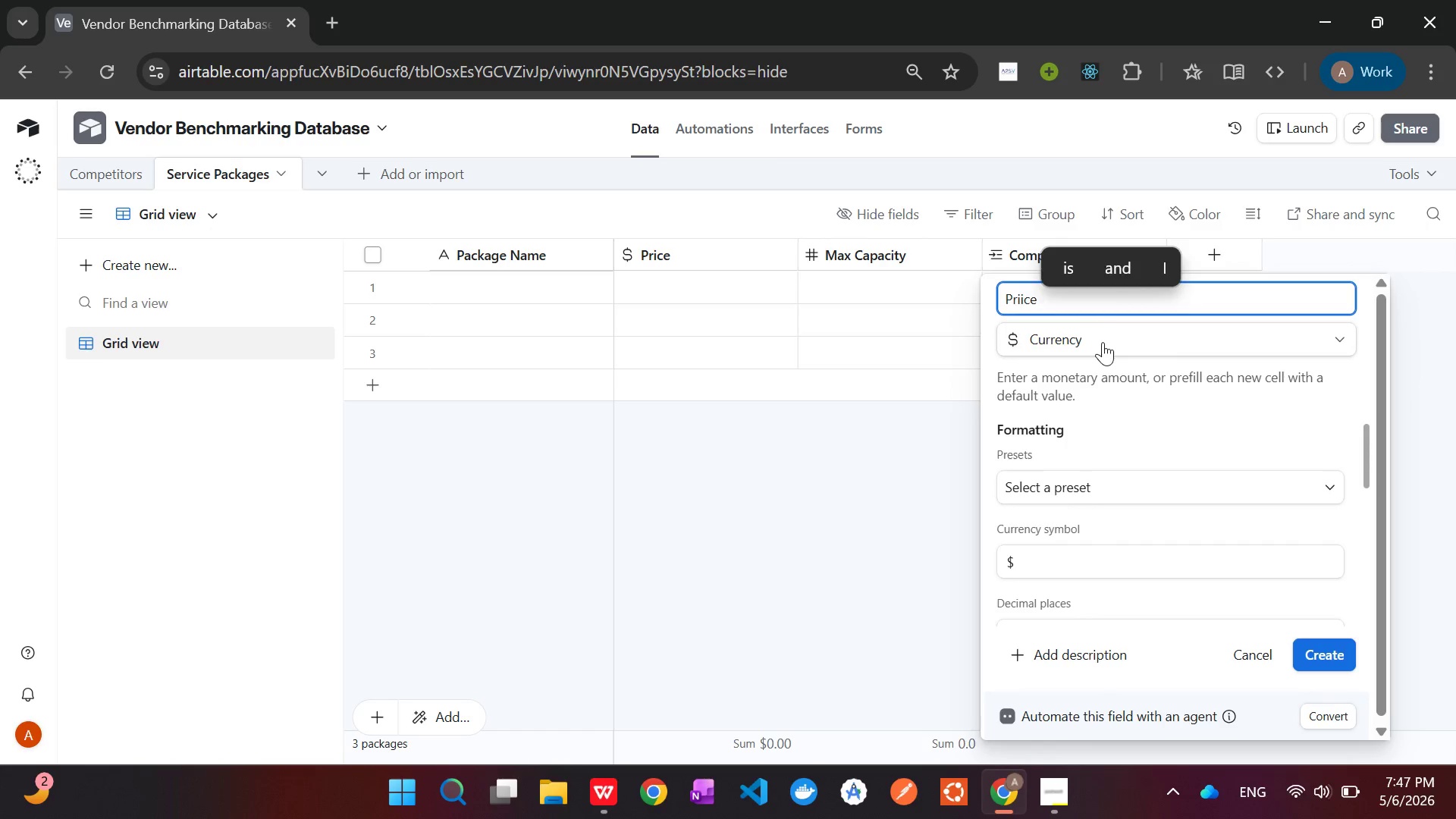 
wait(7.67)
 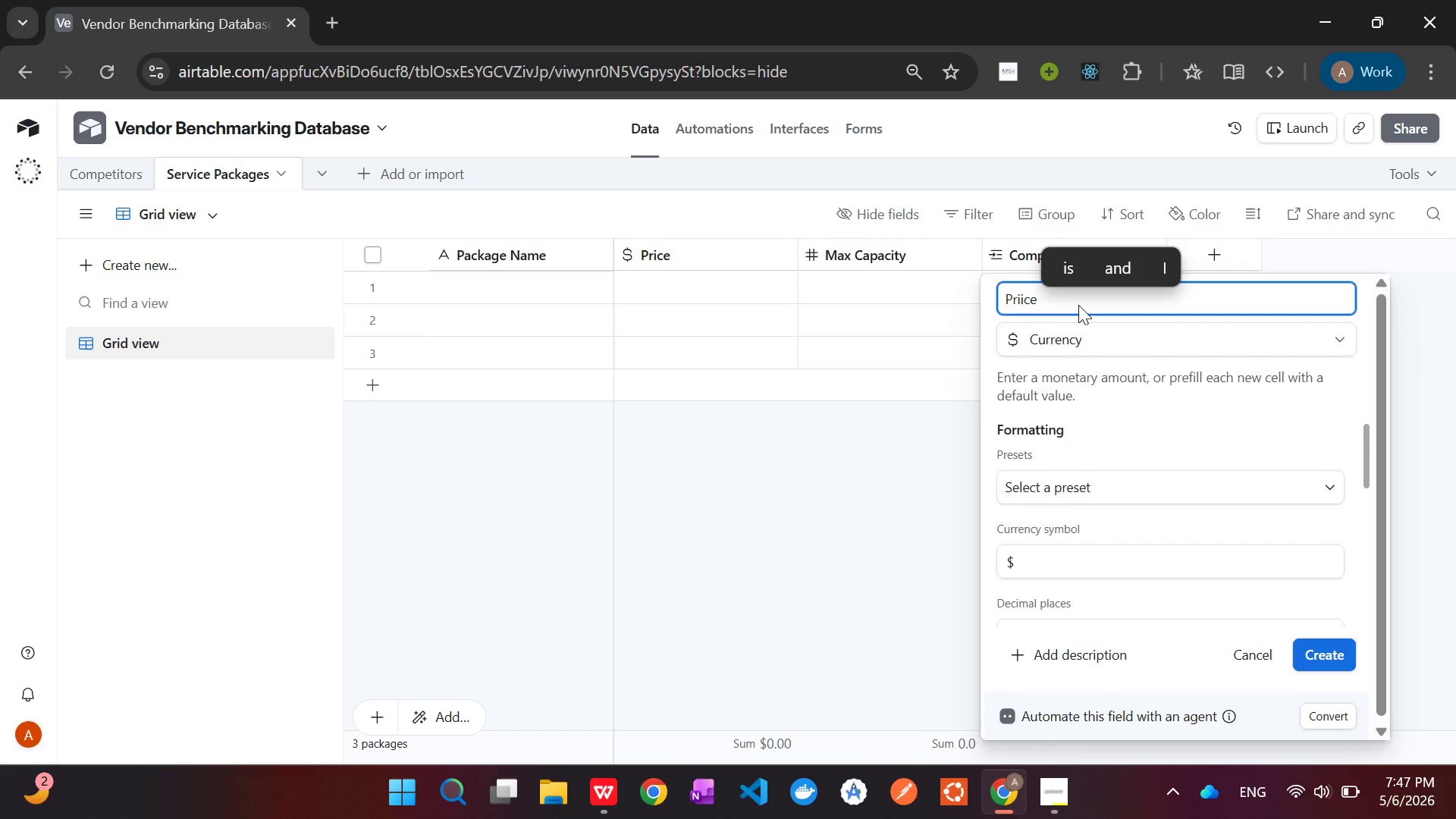 
type(p)
key(Backspace)
key(Backspace)
key(Backspace)
key(Backspace)
key(Backspace)
type(ce per )
 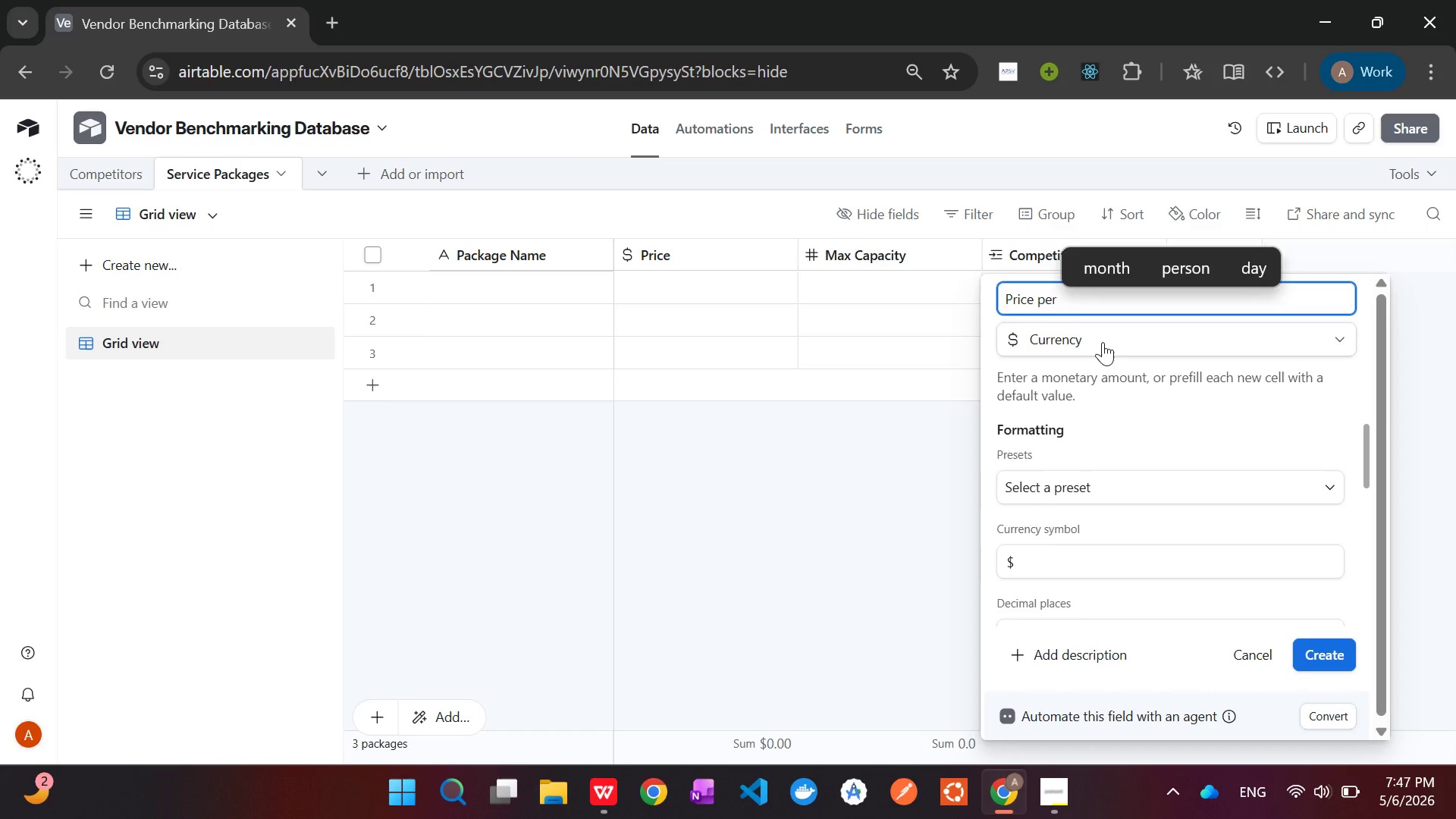 
type(Head)
 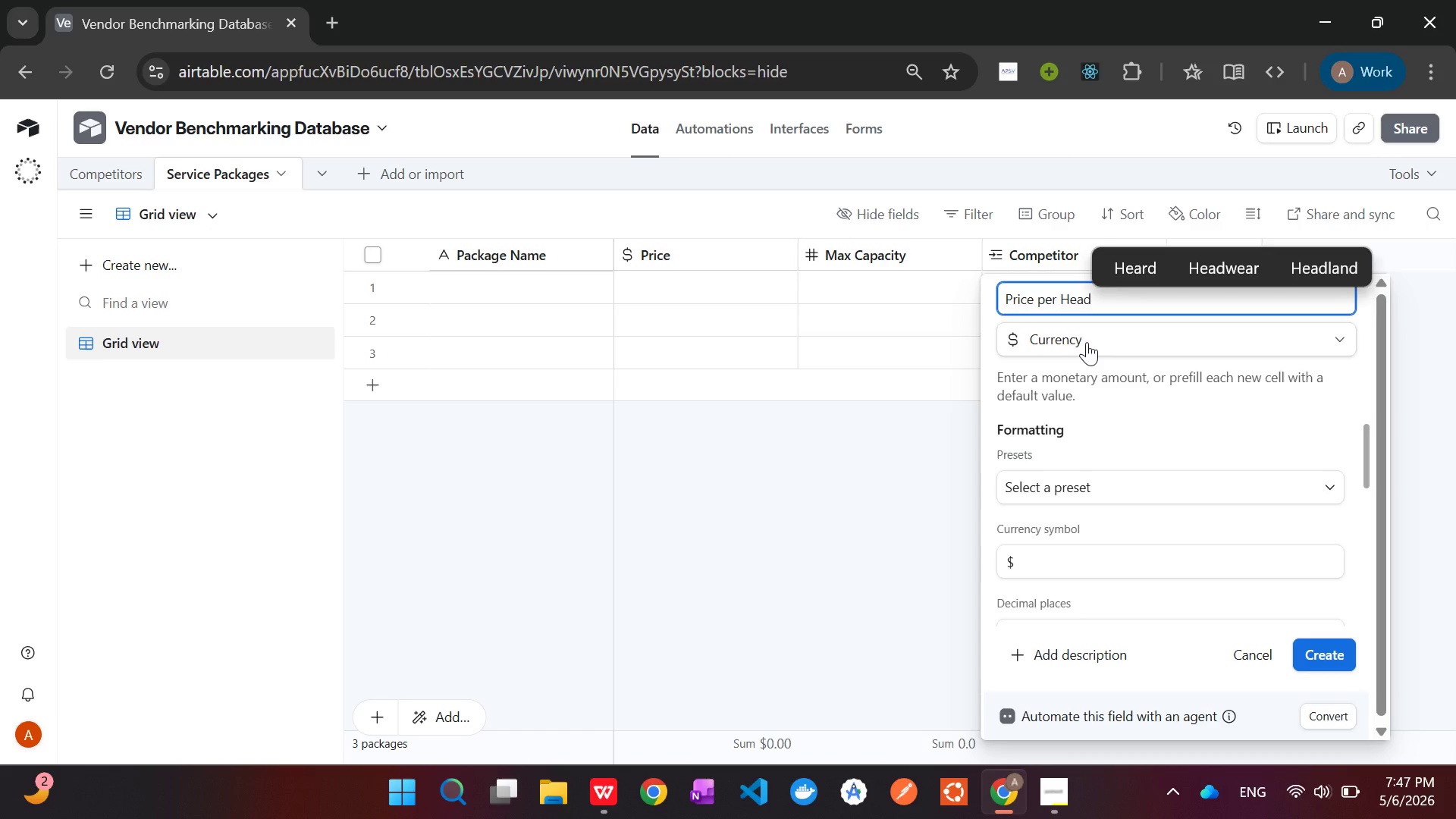 
left_click([1087, 342])
 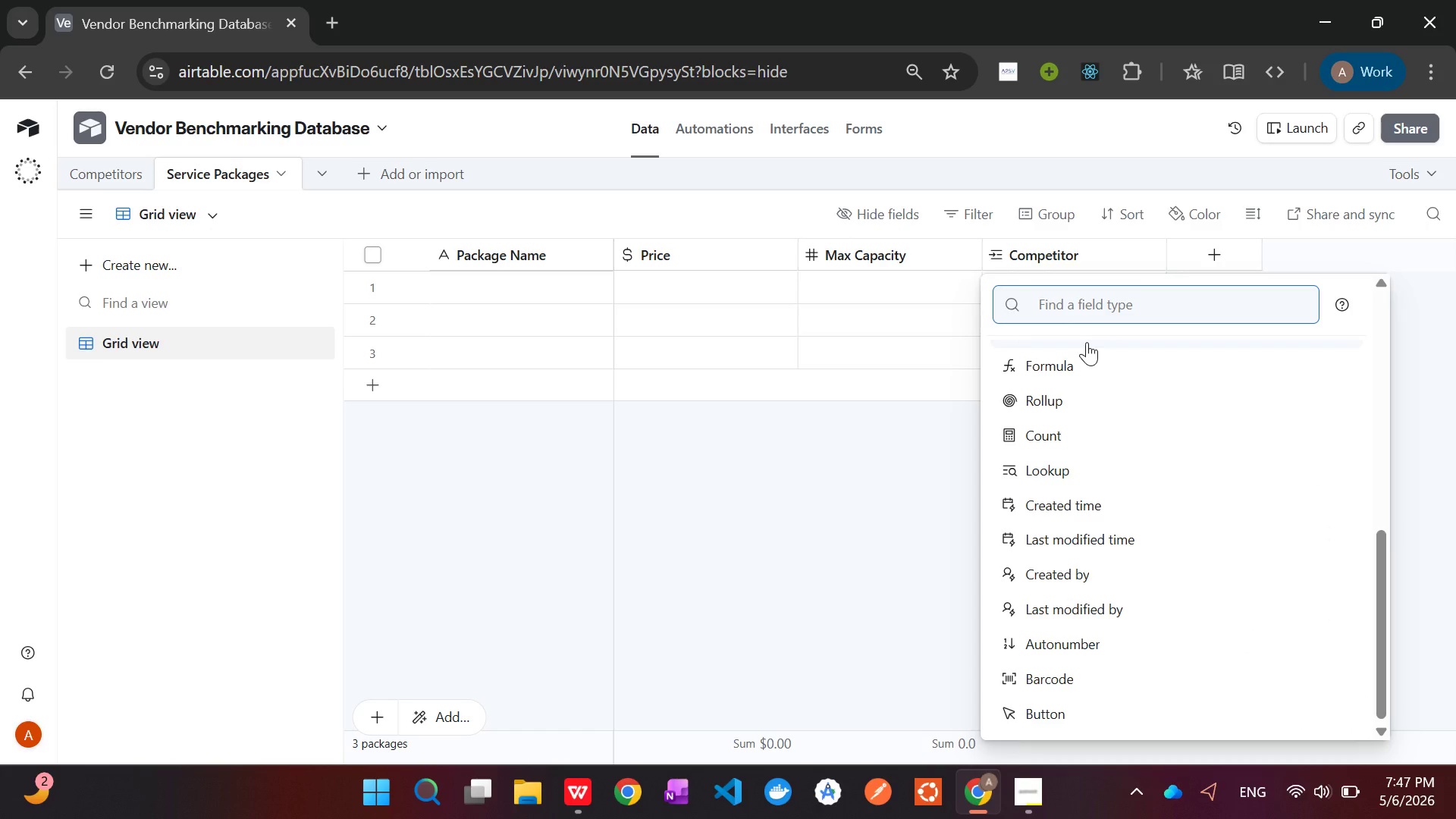 
wait(6.64)
 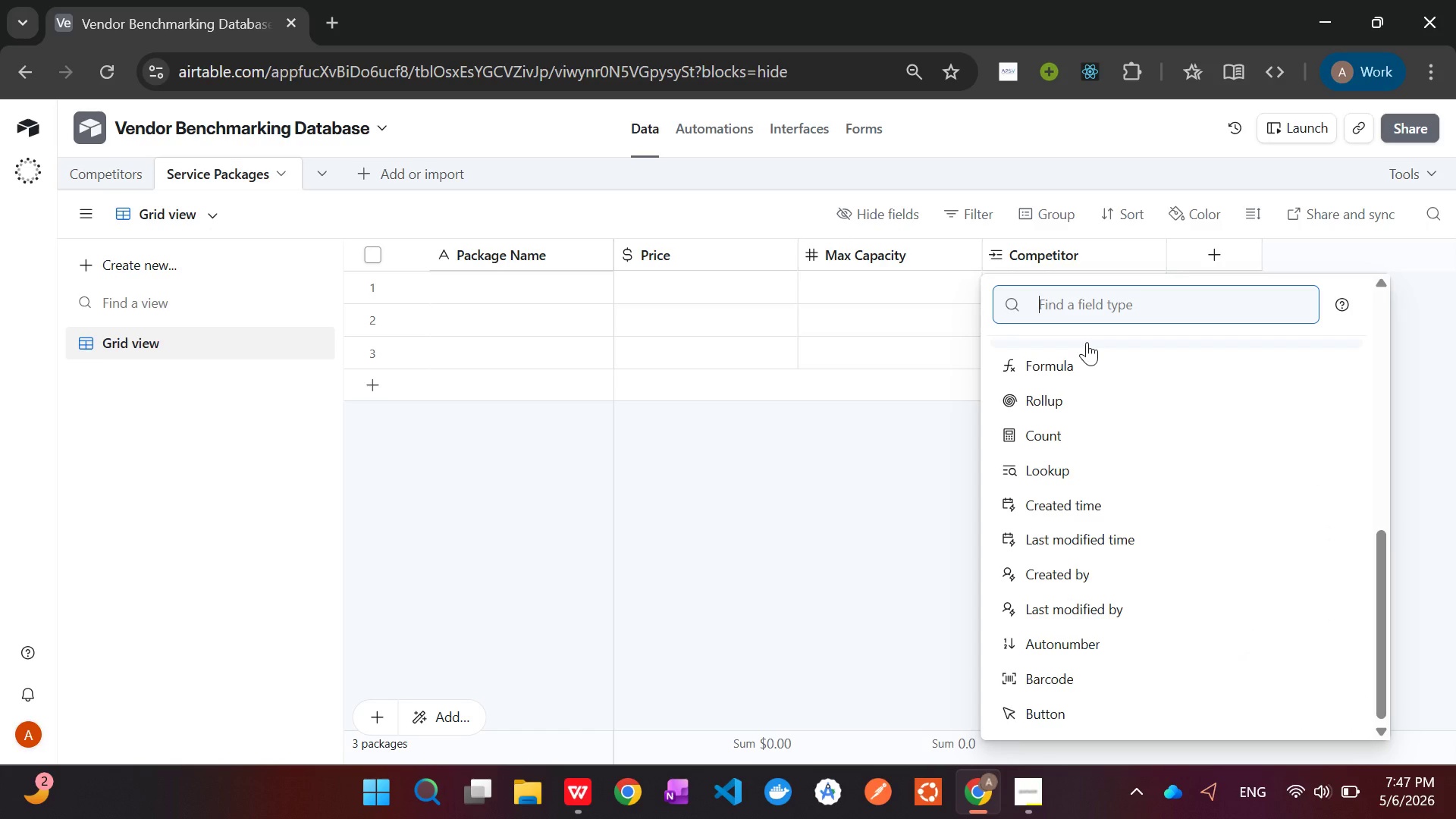 
left_click([1082, 359])
 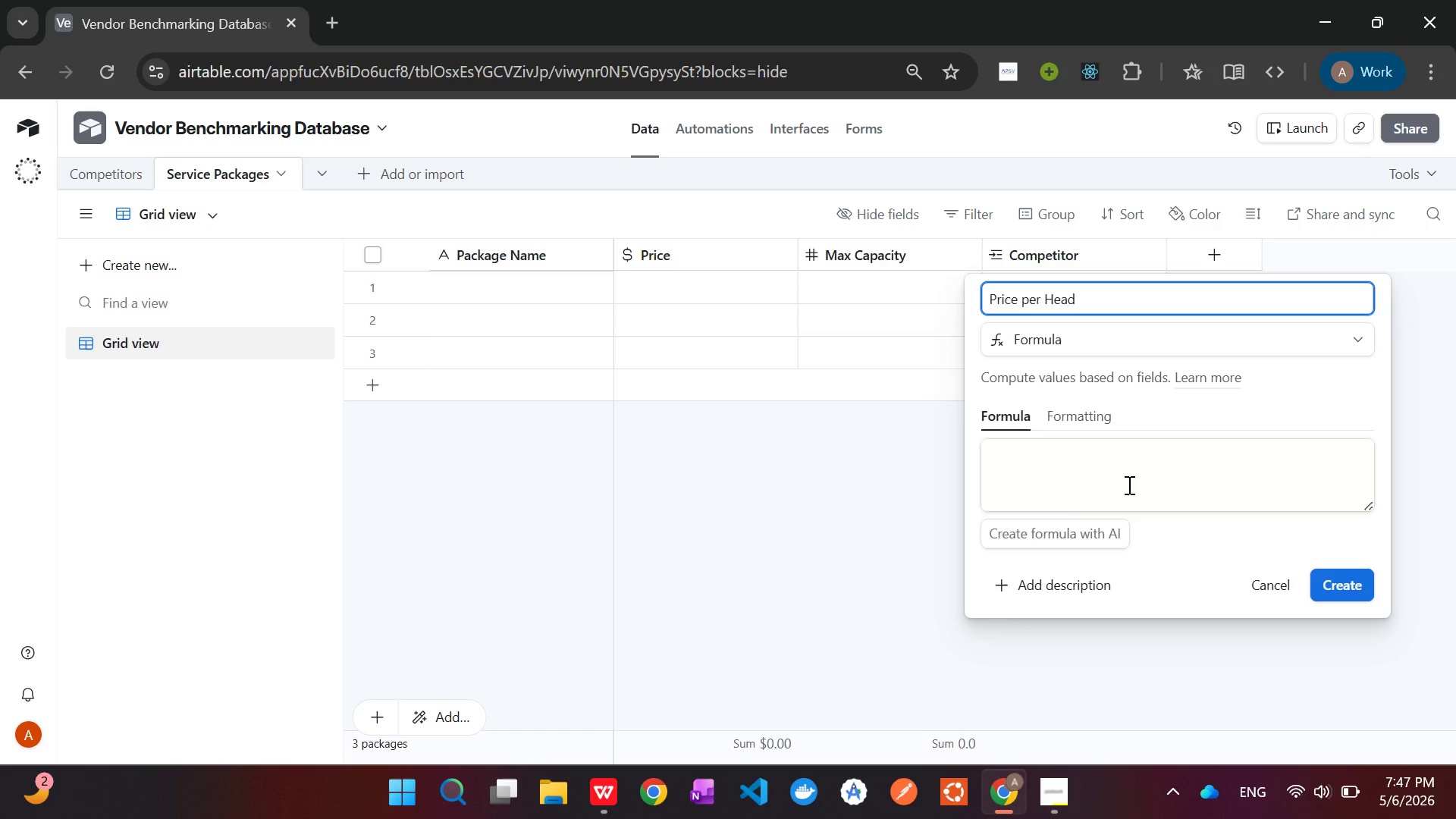 
left_click([1128, 485])
 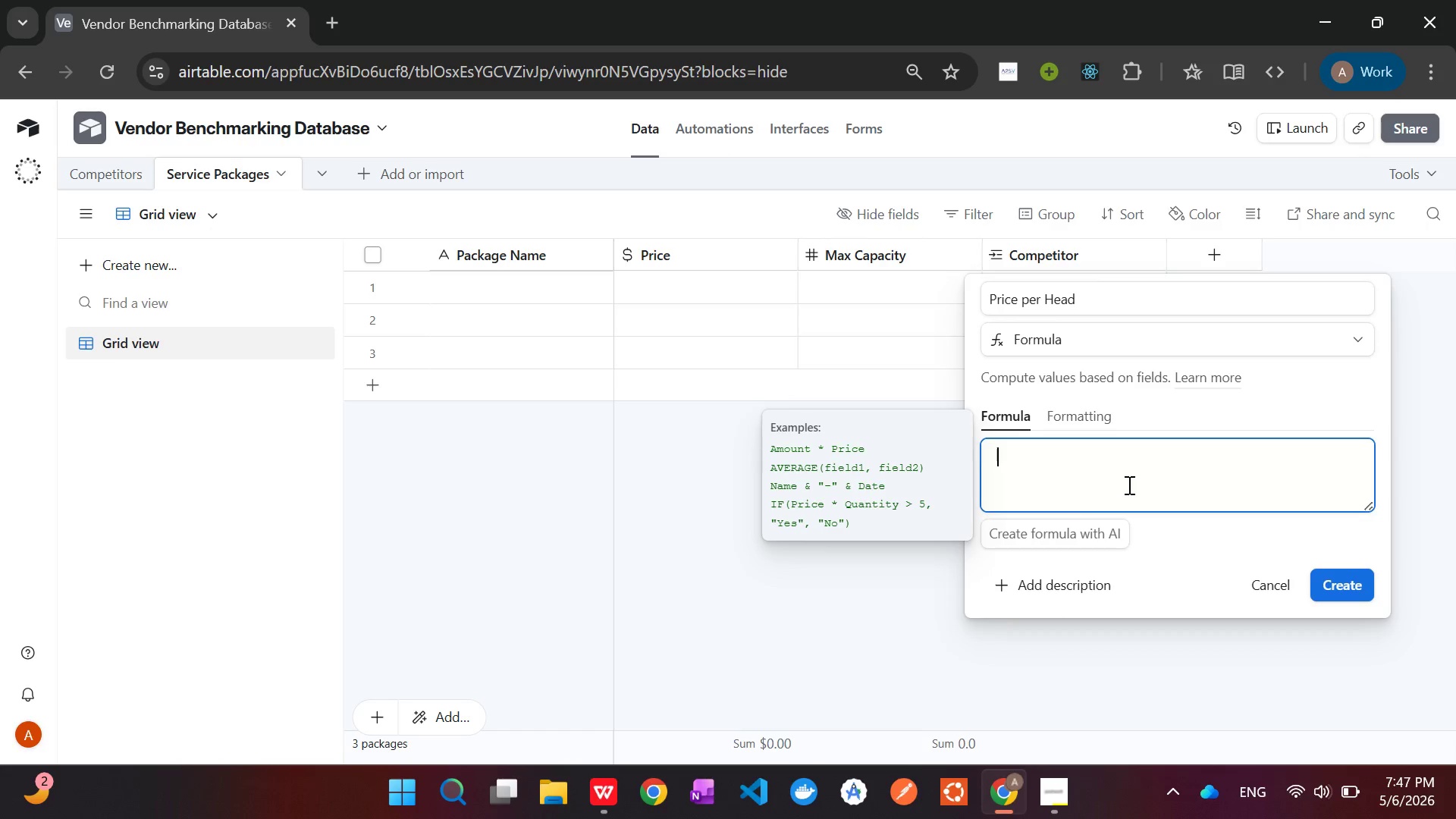 
type({pr)
key(Tab)
type( / {ma)
key(Tab)
 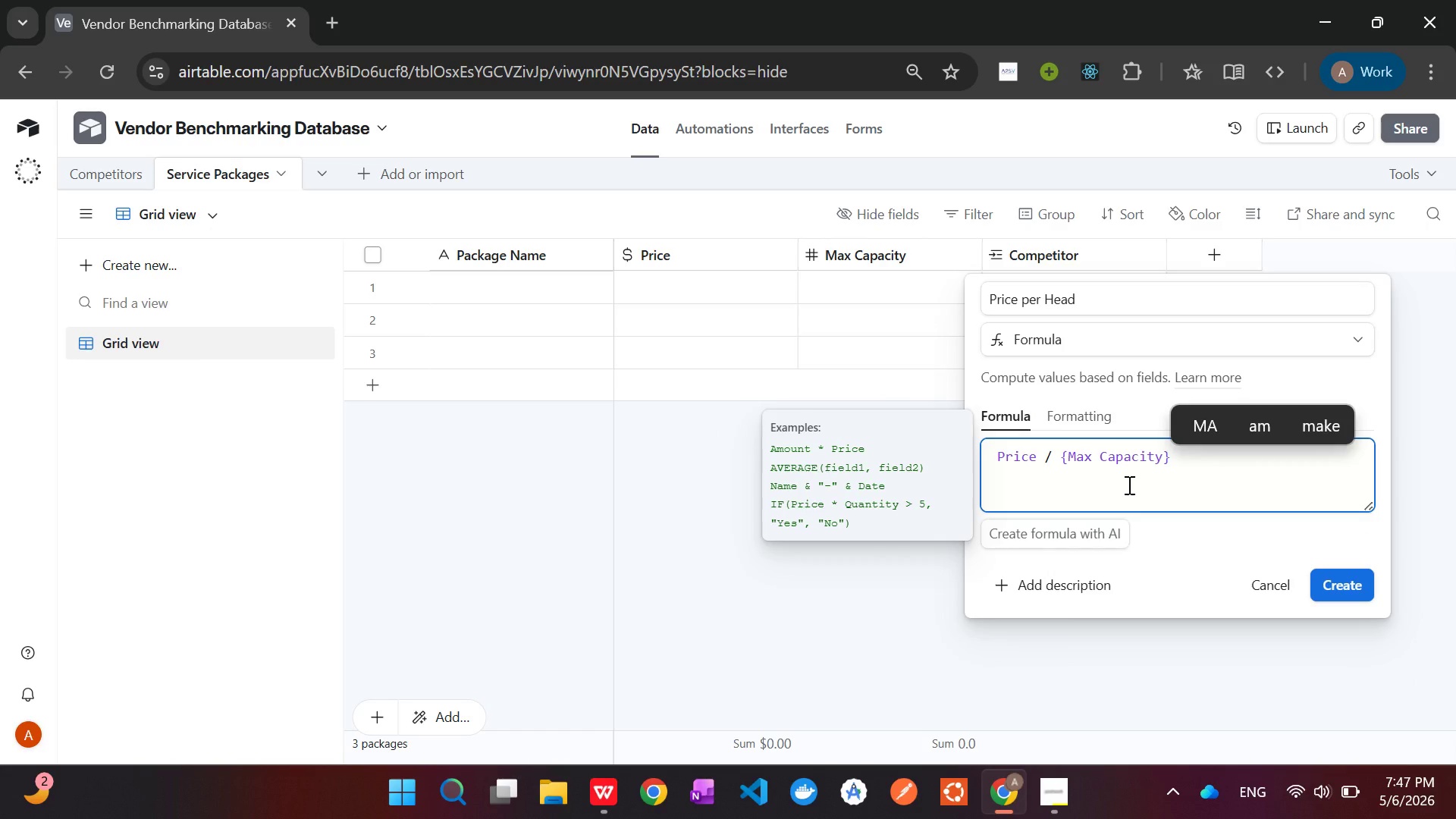 
left_click([1081, 416])
 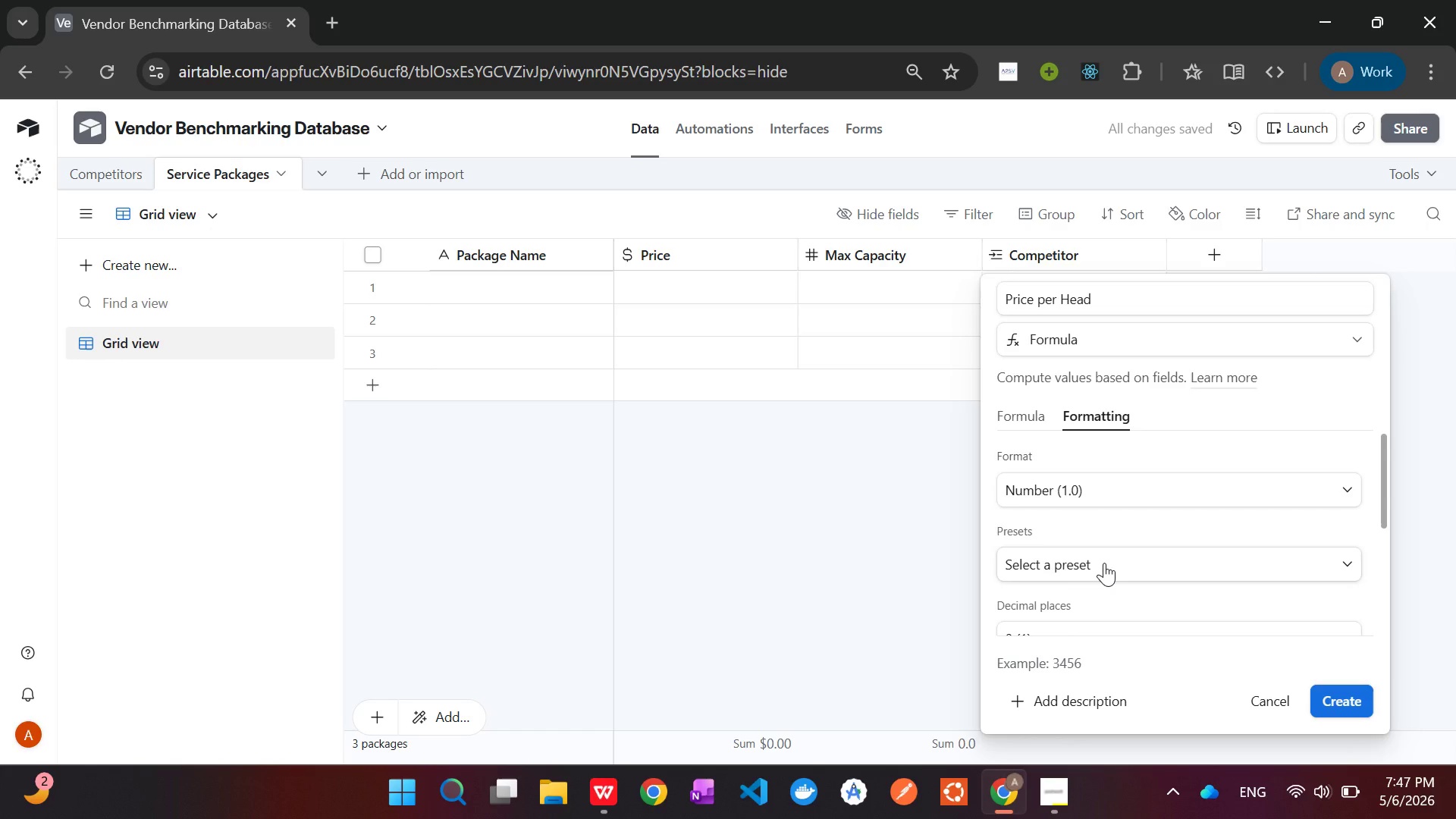 
wait(6.14)
 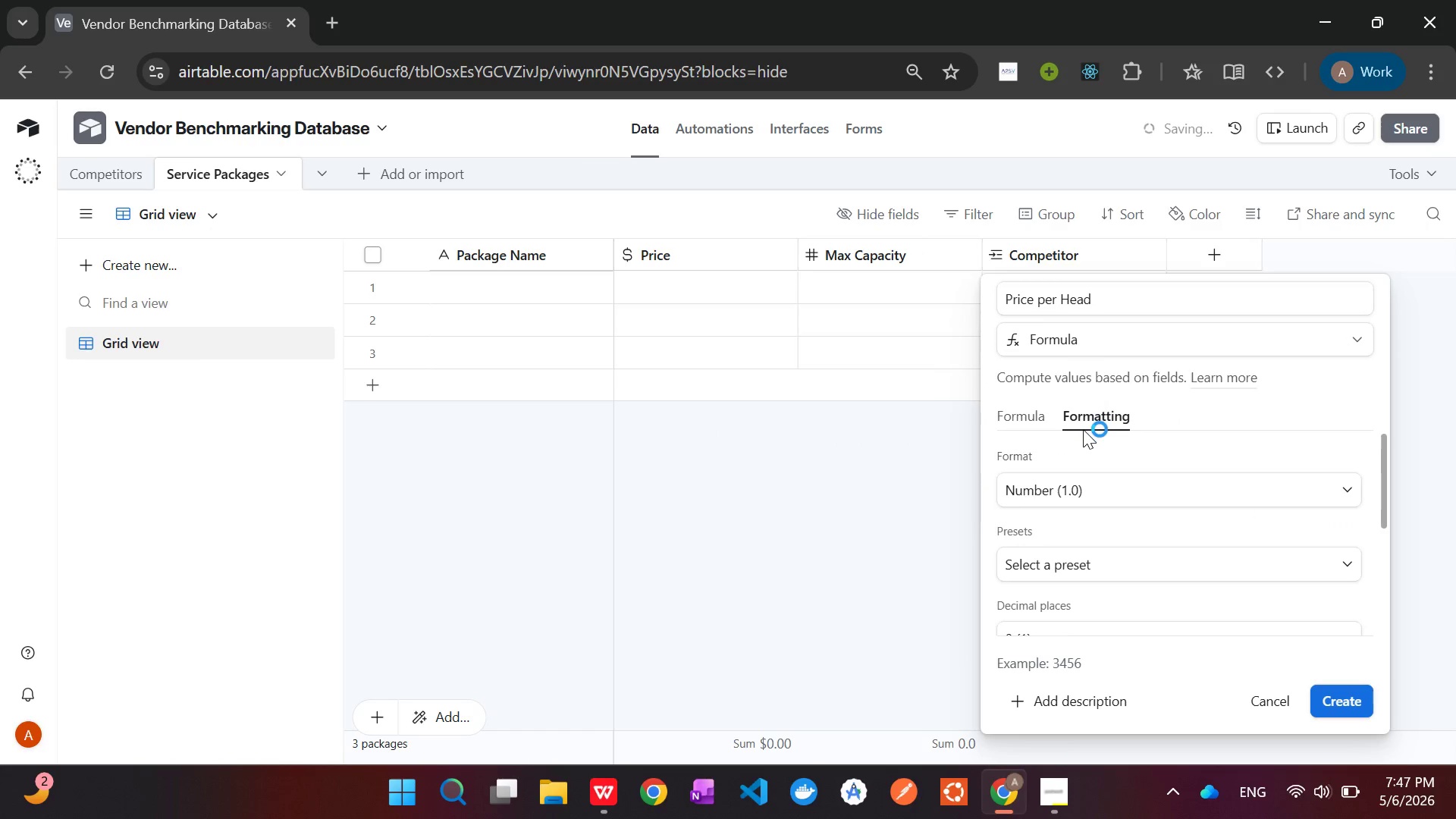 
left_click([1118, 491])
 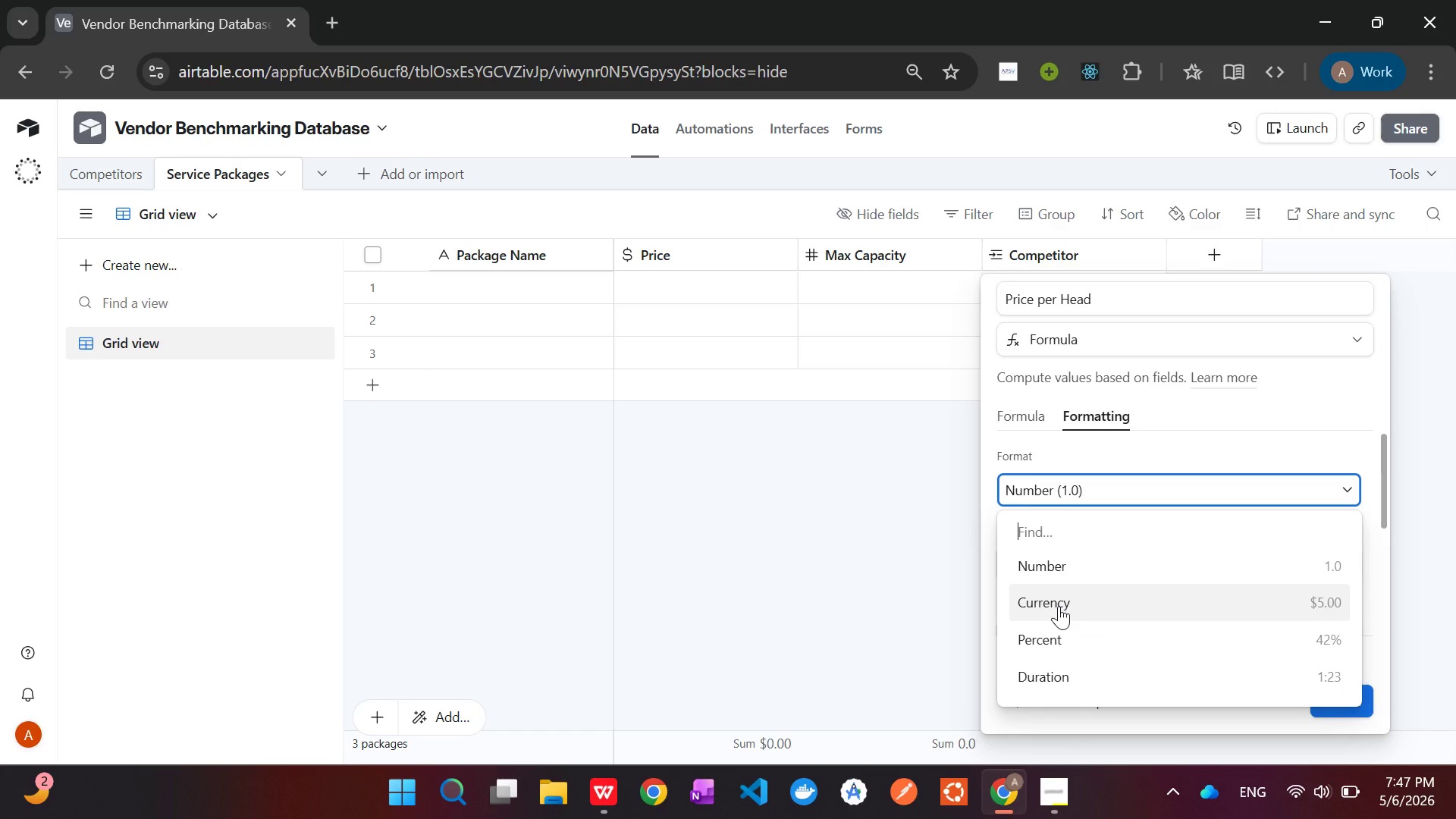 
left_click([1058, 610])
 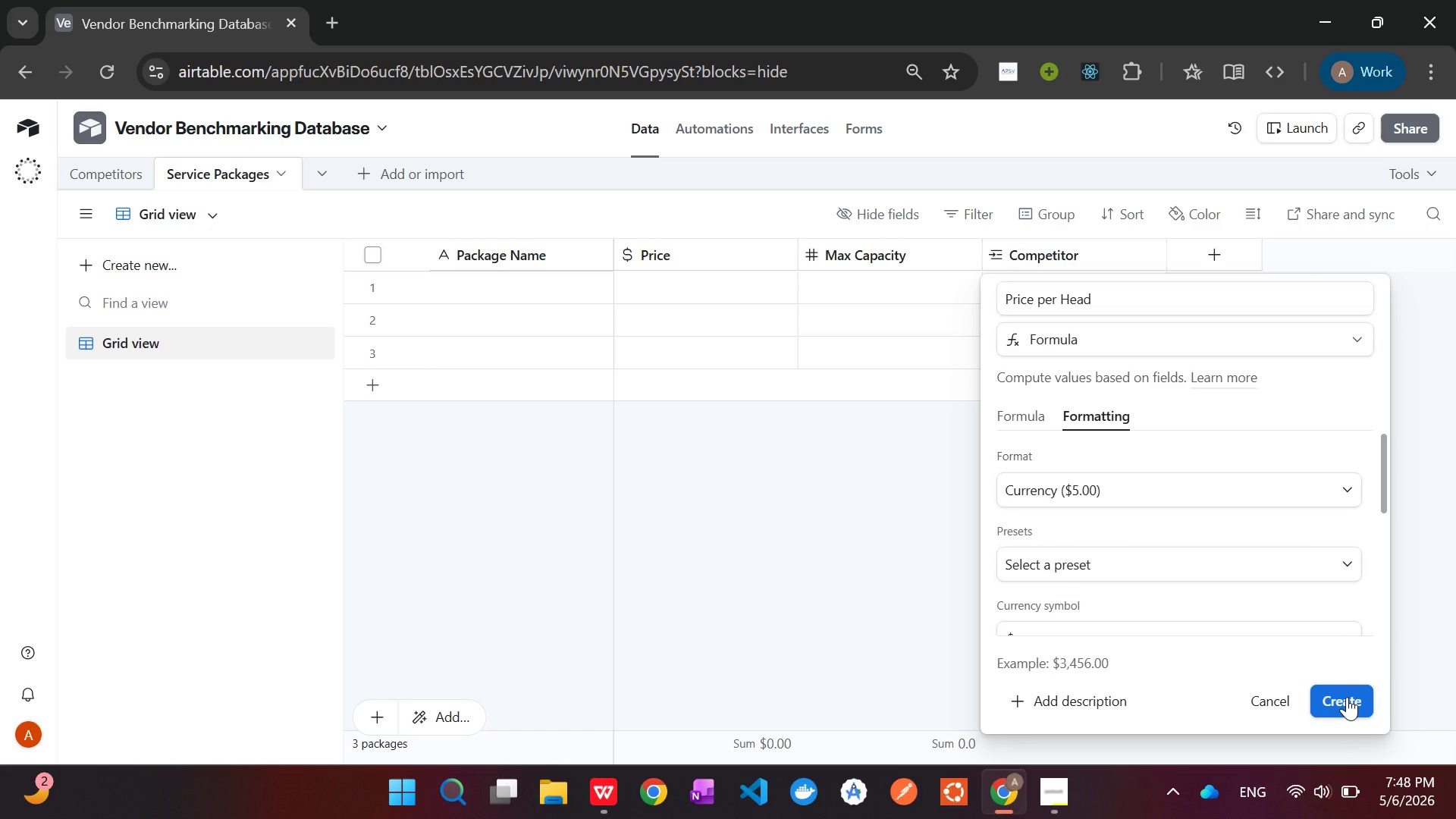 
left_click([1347, 698])
 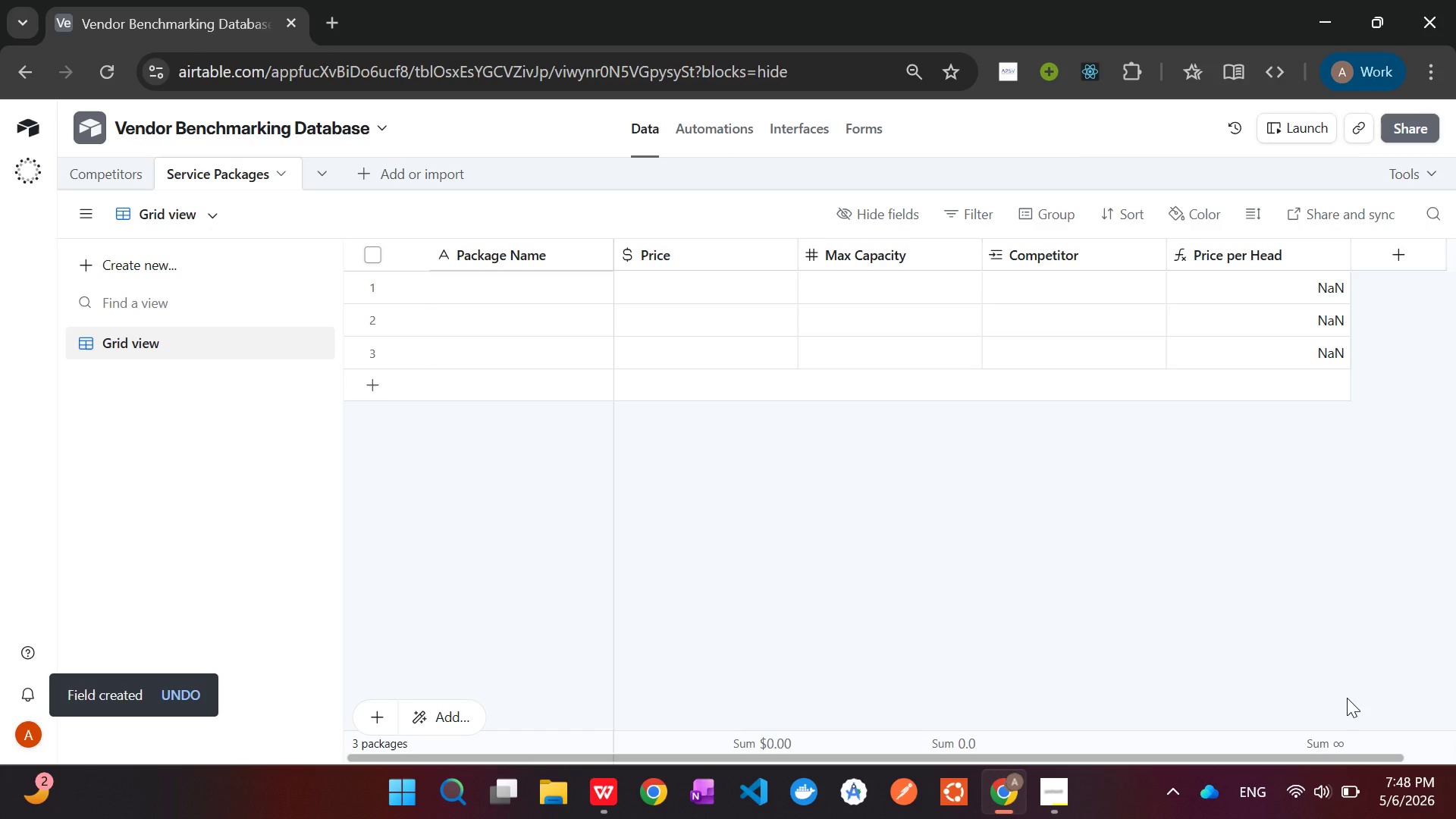 
wait(13.44)
 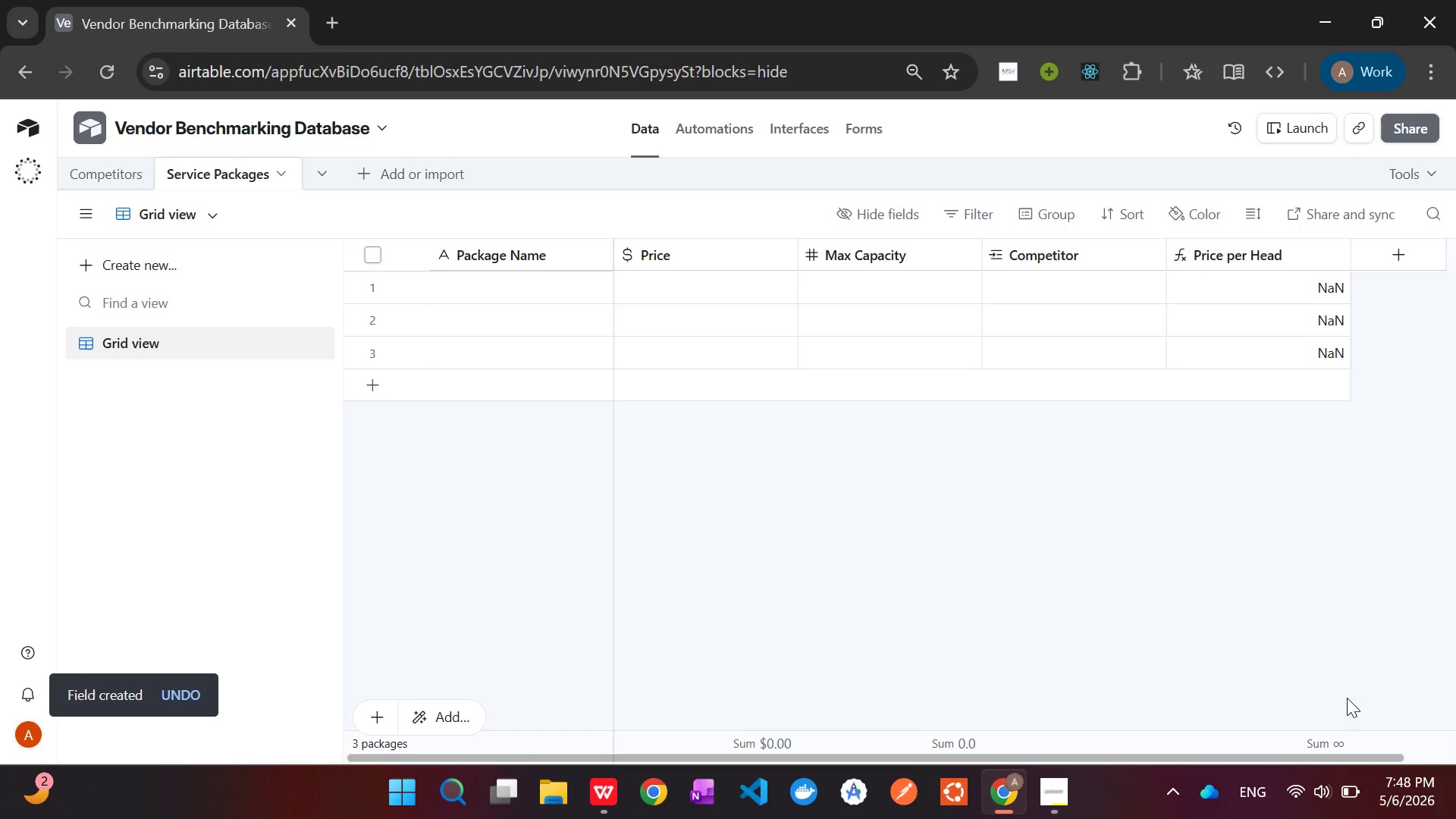 
left_click([1064, 791])